 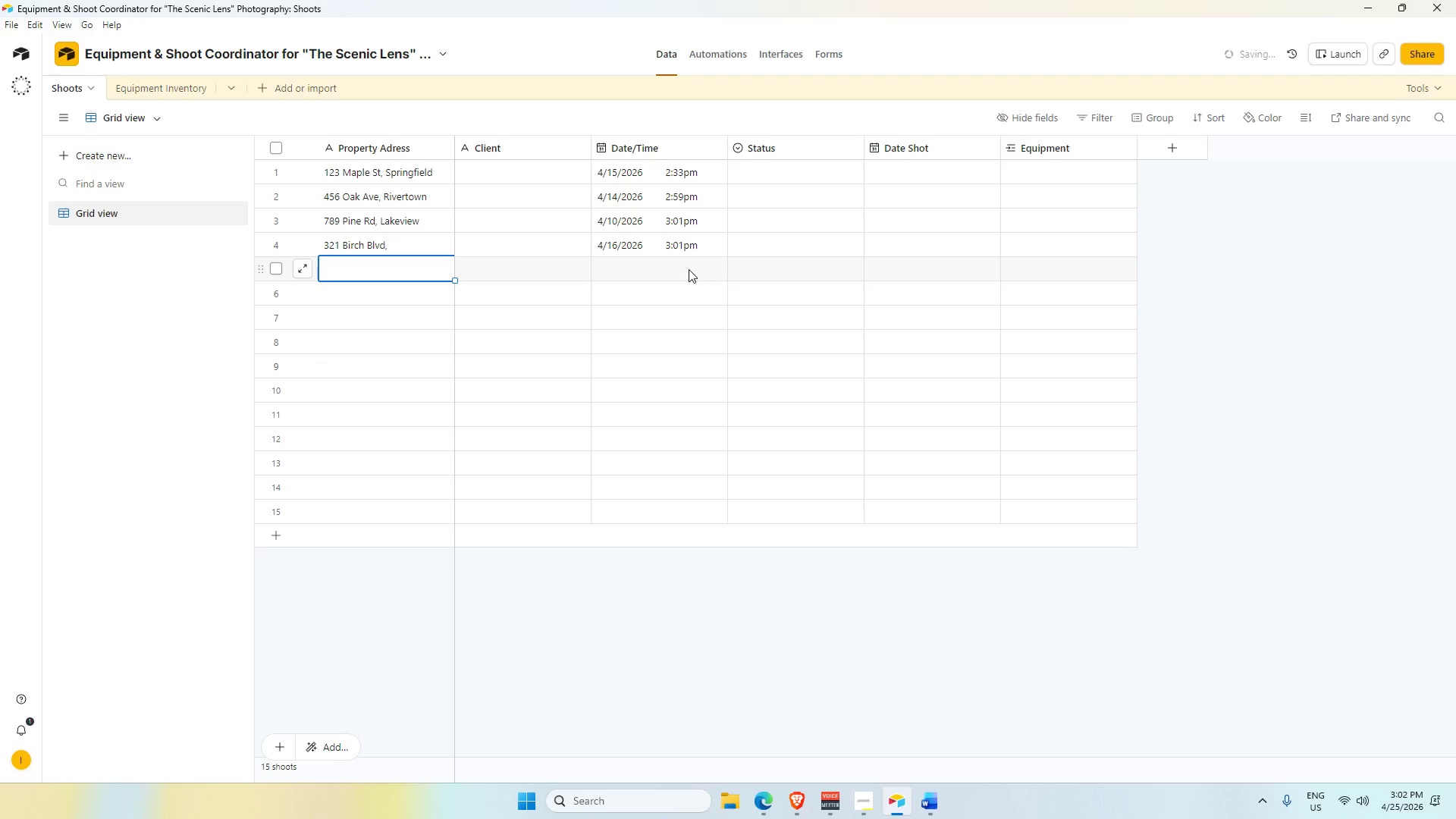 
key(Alt+Tab)
 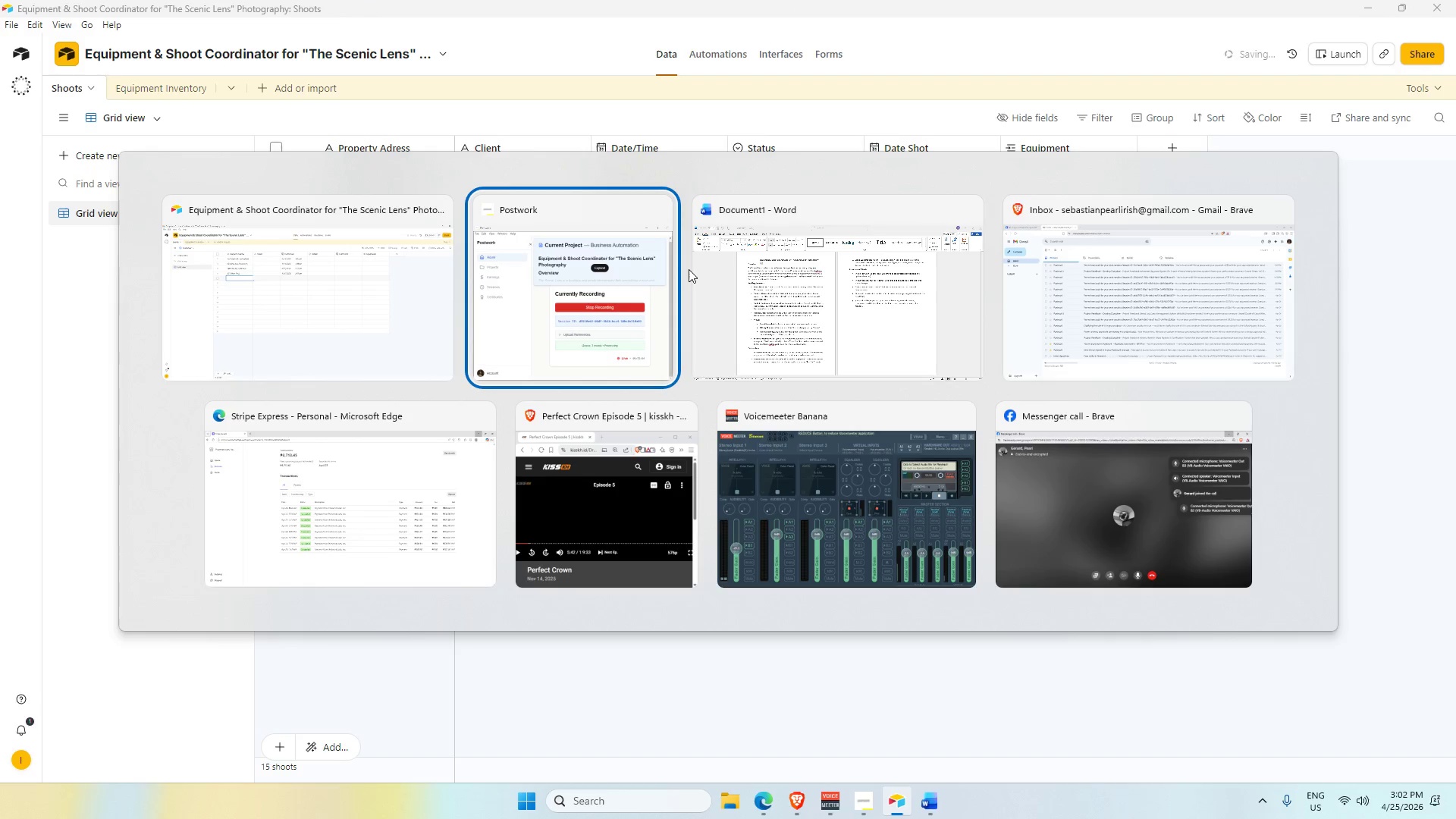 
key(Alt+Tab)
 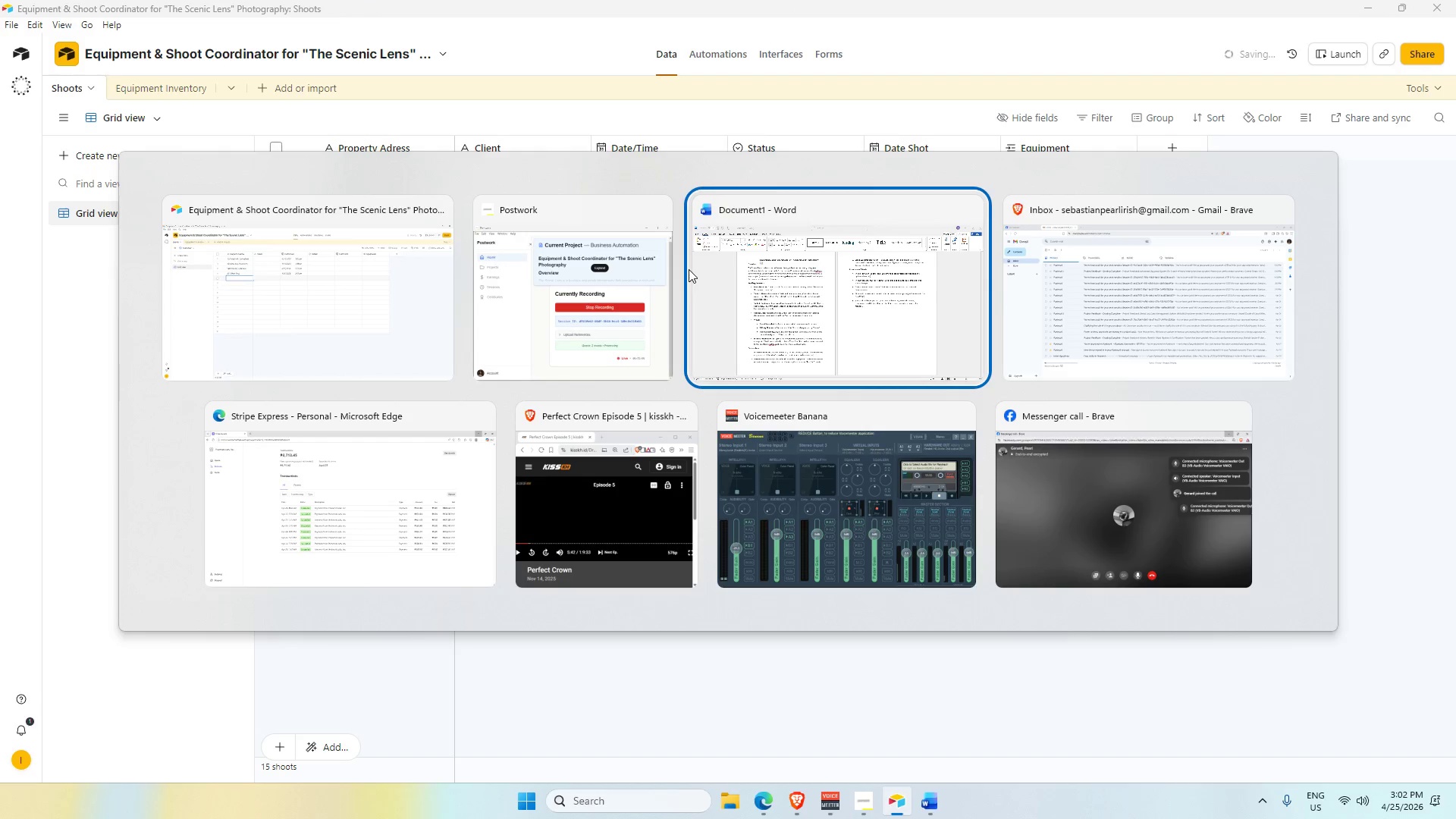 
key(Alt+Tab)
 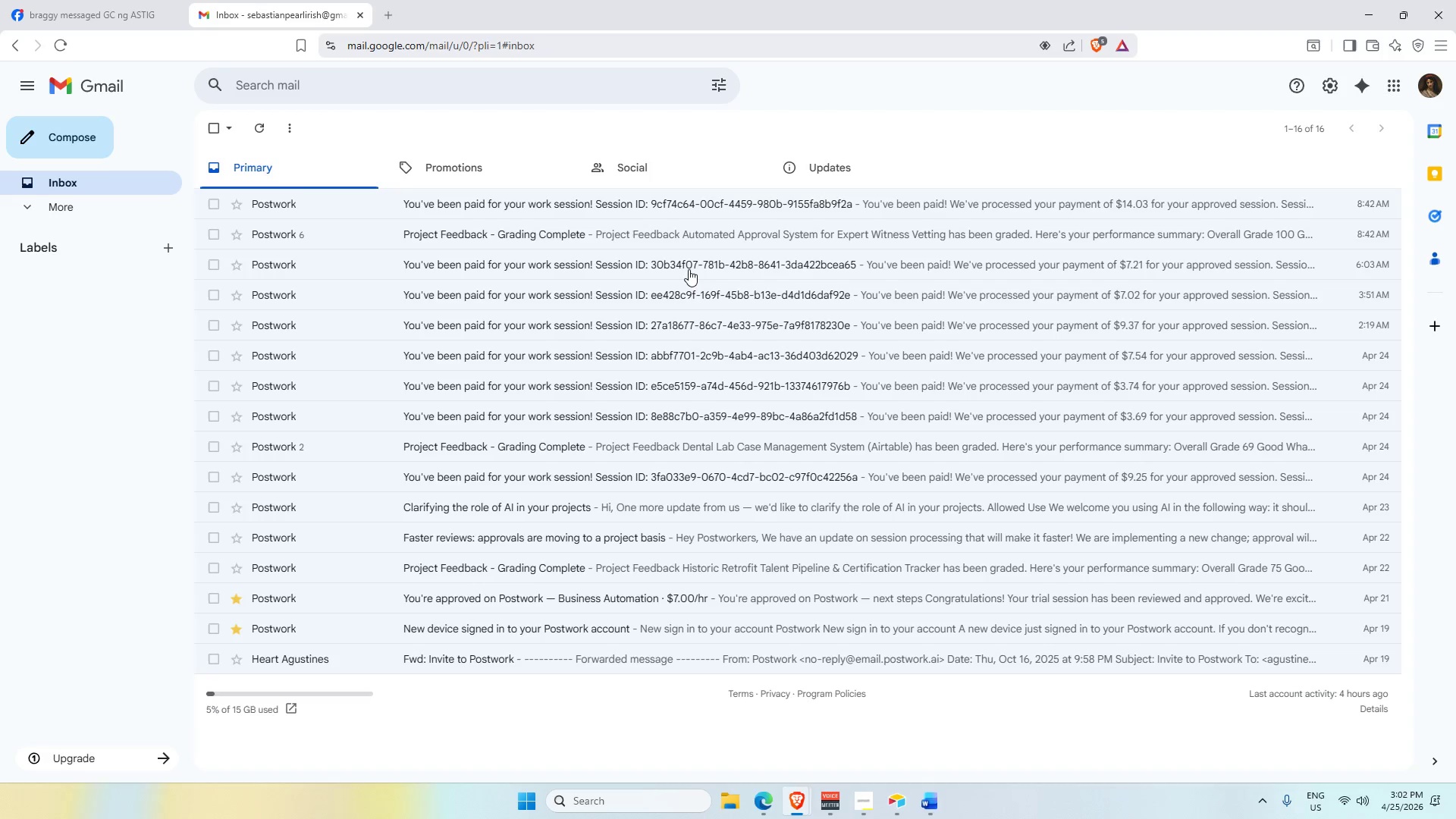 
key(Alt+Tab)
 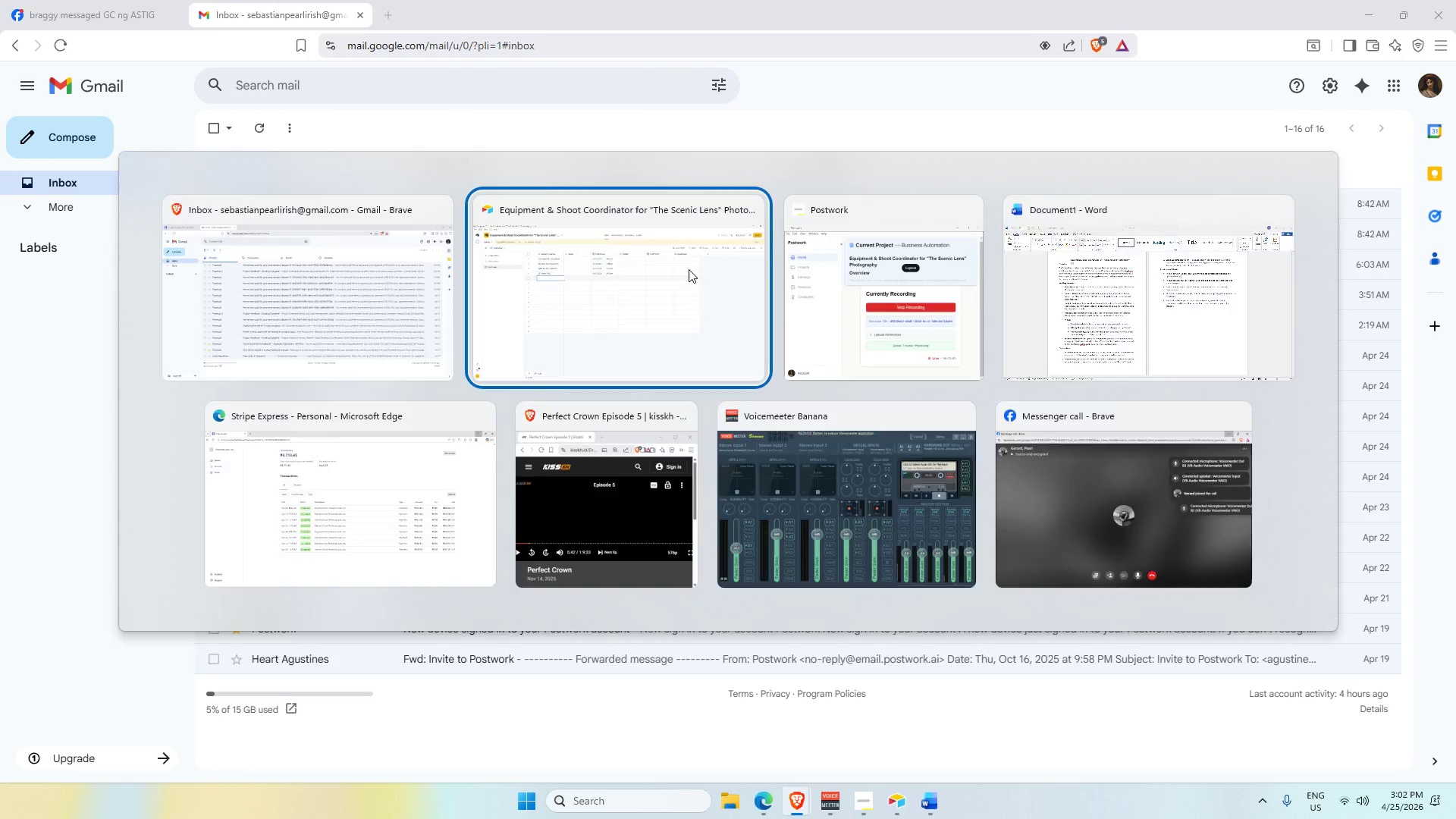 
wait(16.39)
 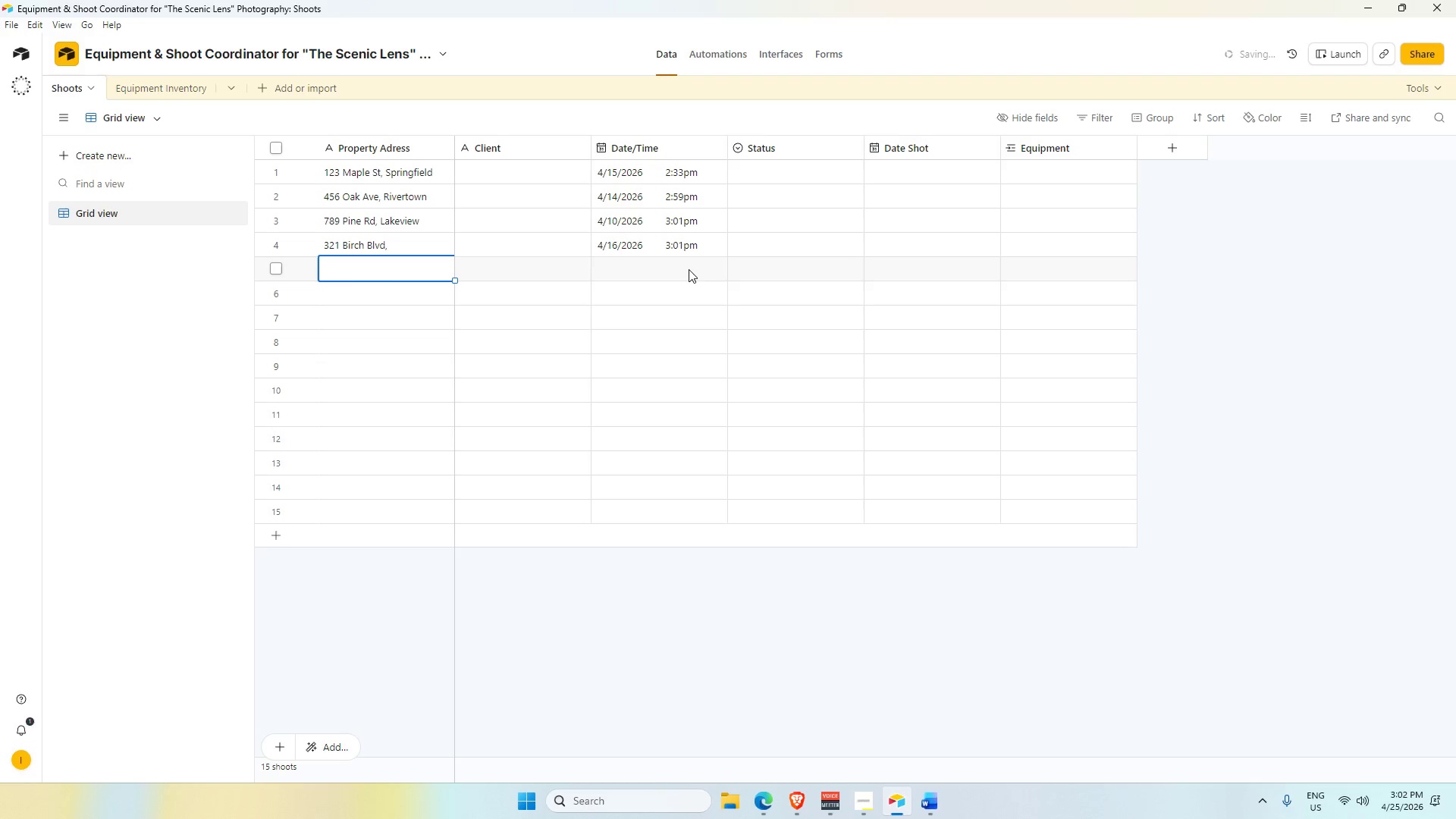 
key(Alt+Tab)
 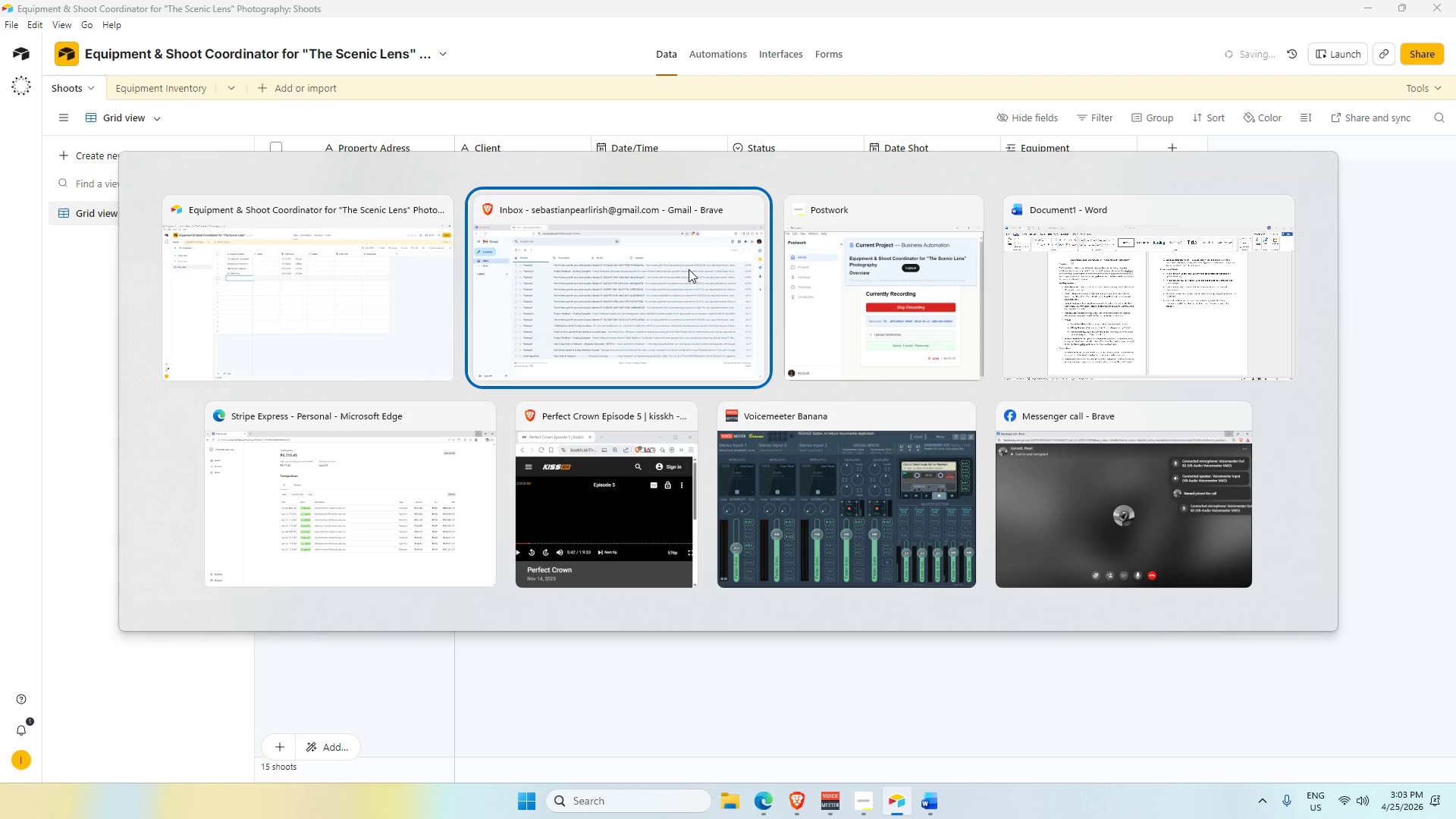 
wait(12.48)
 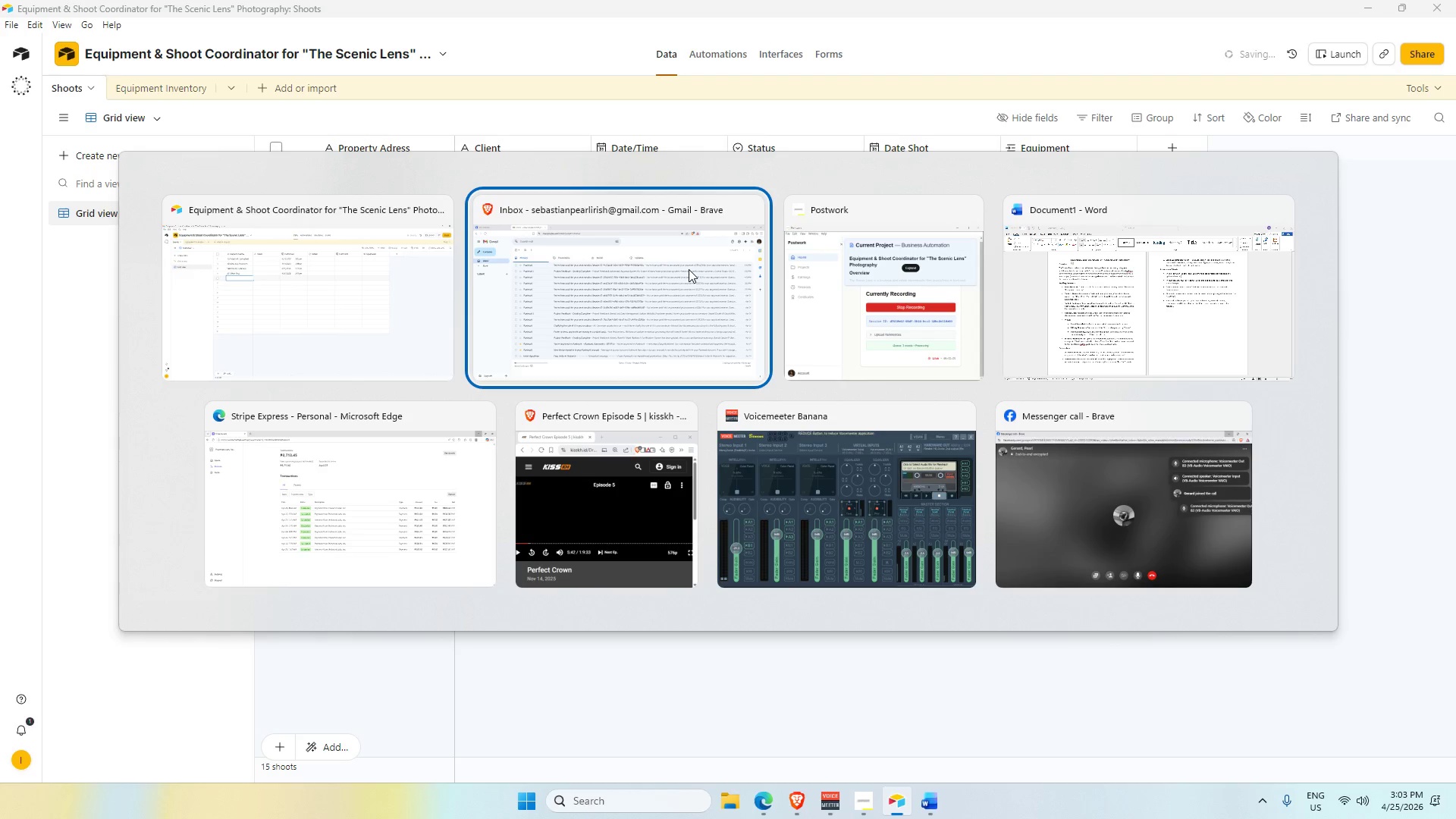 
key(Alt+Tab)
 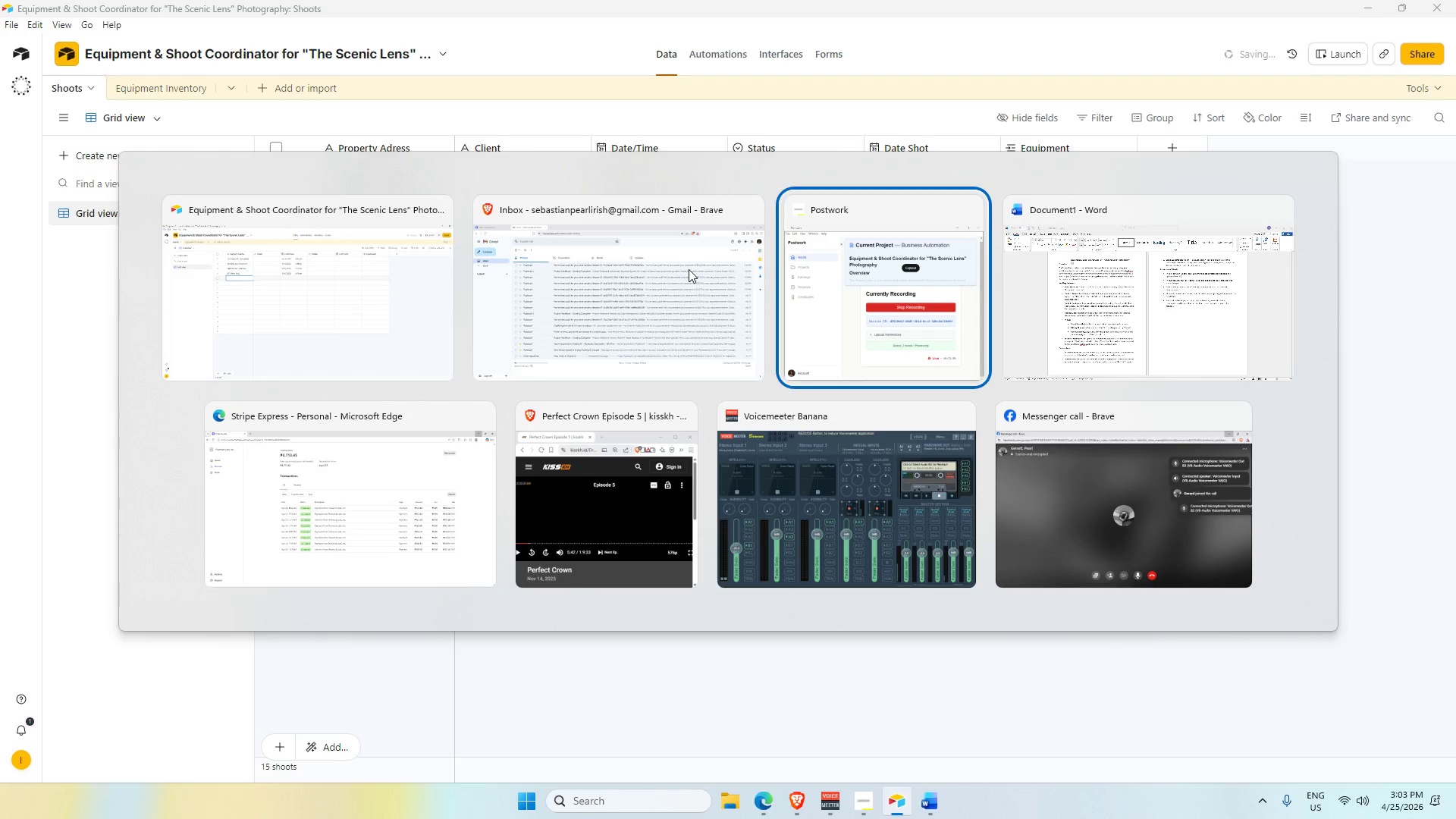 
key(Alt+Tab)
 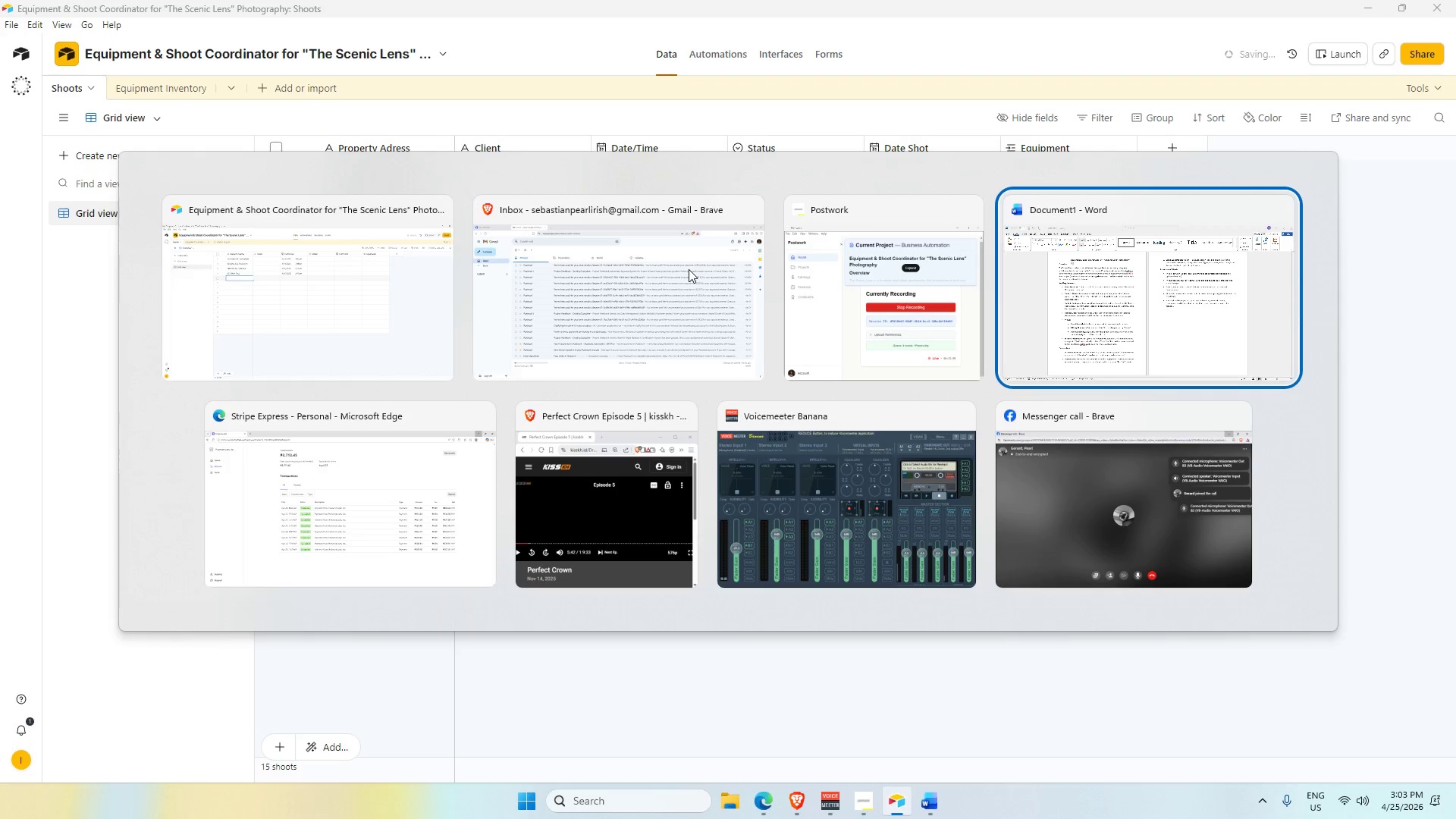 
key(Alt+Tab)
 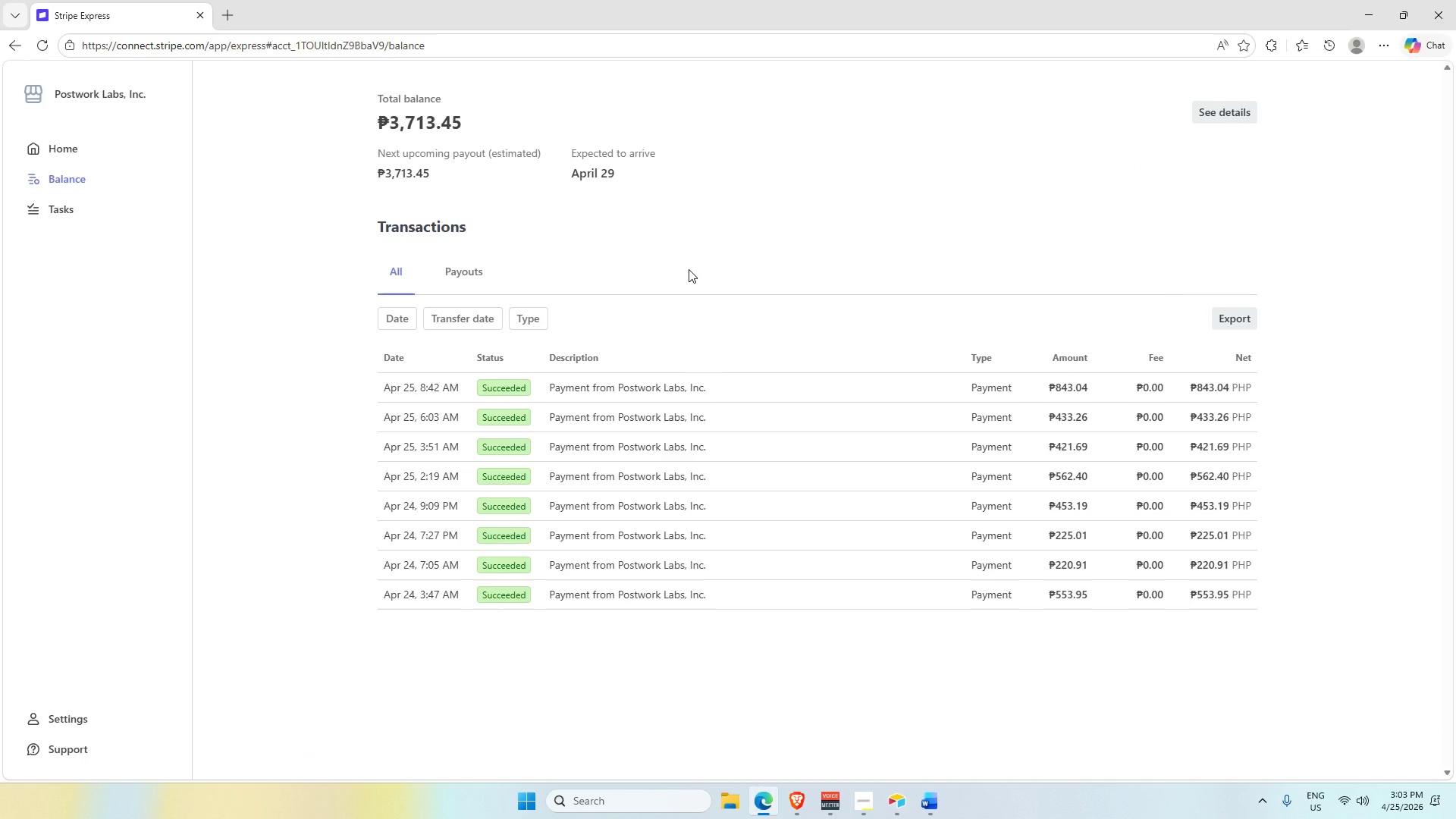 
key(Alt+Tab)
 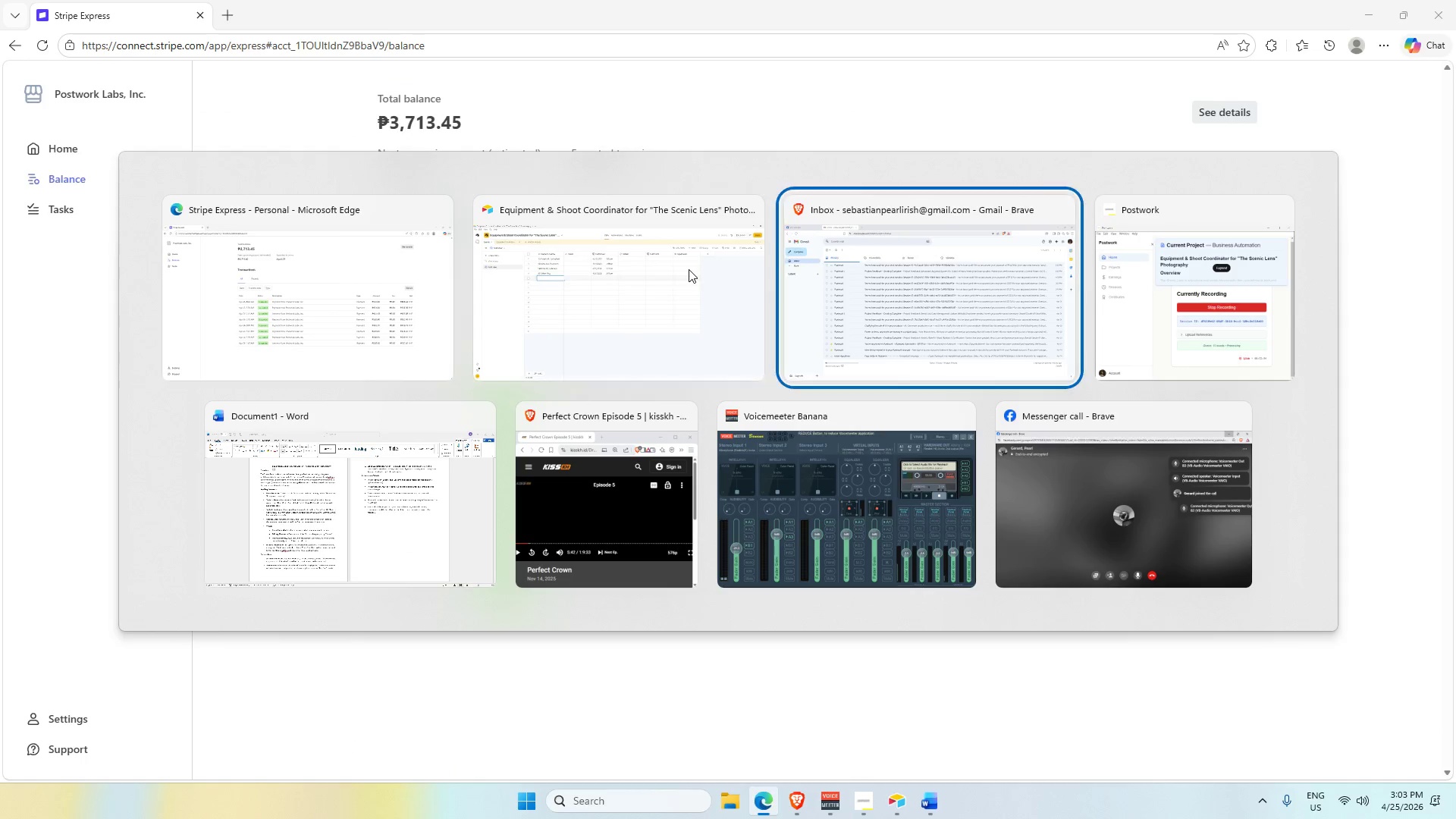 
key(Alt+Tab)
 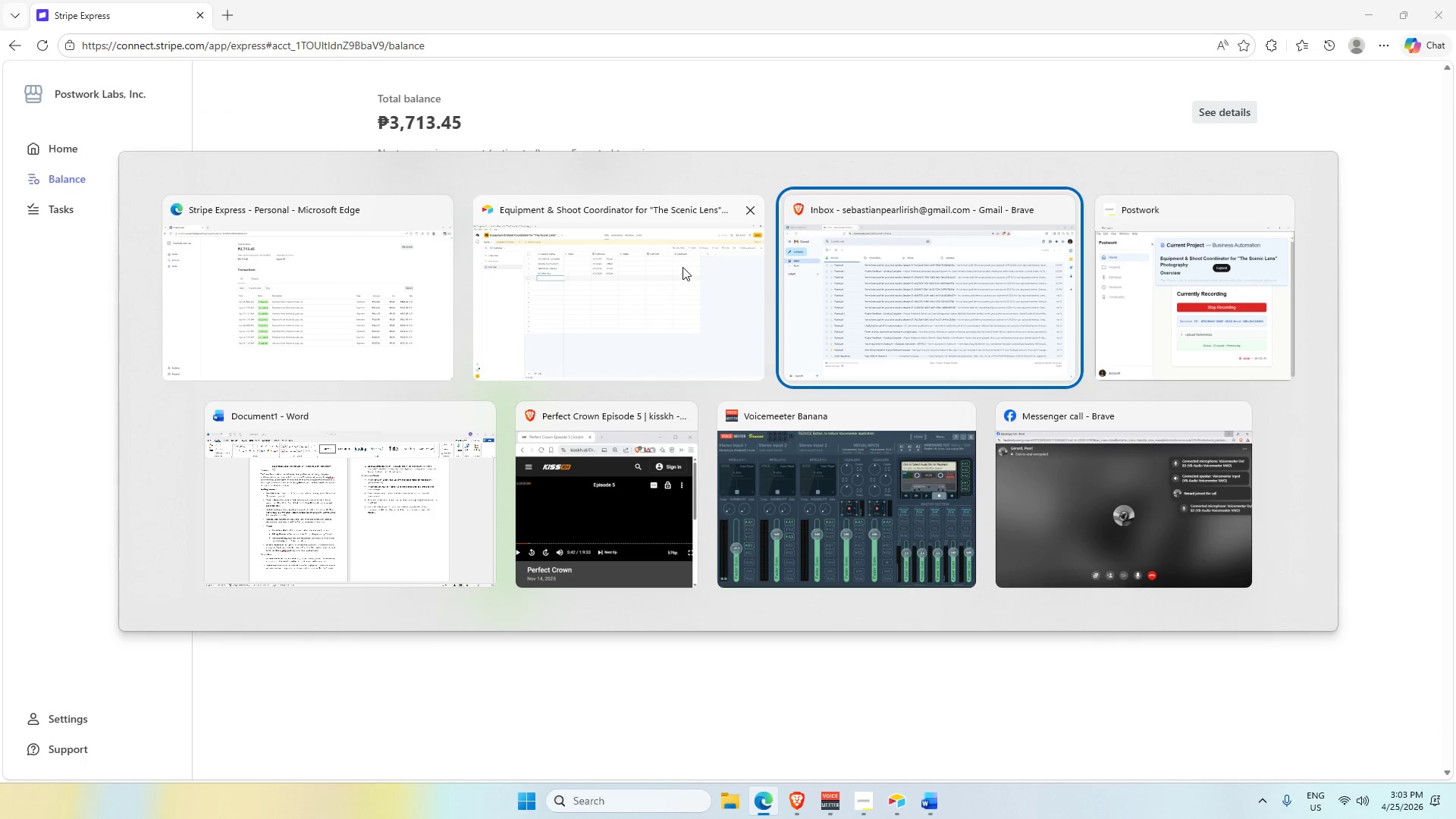 
left_click([682, 267])
 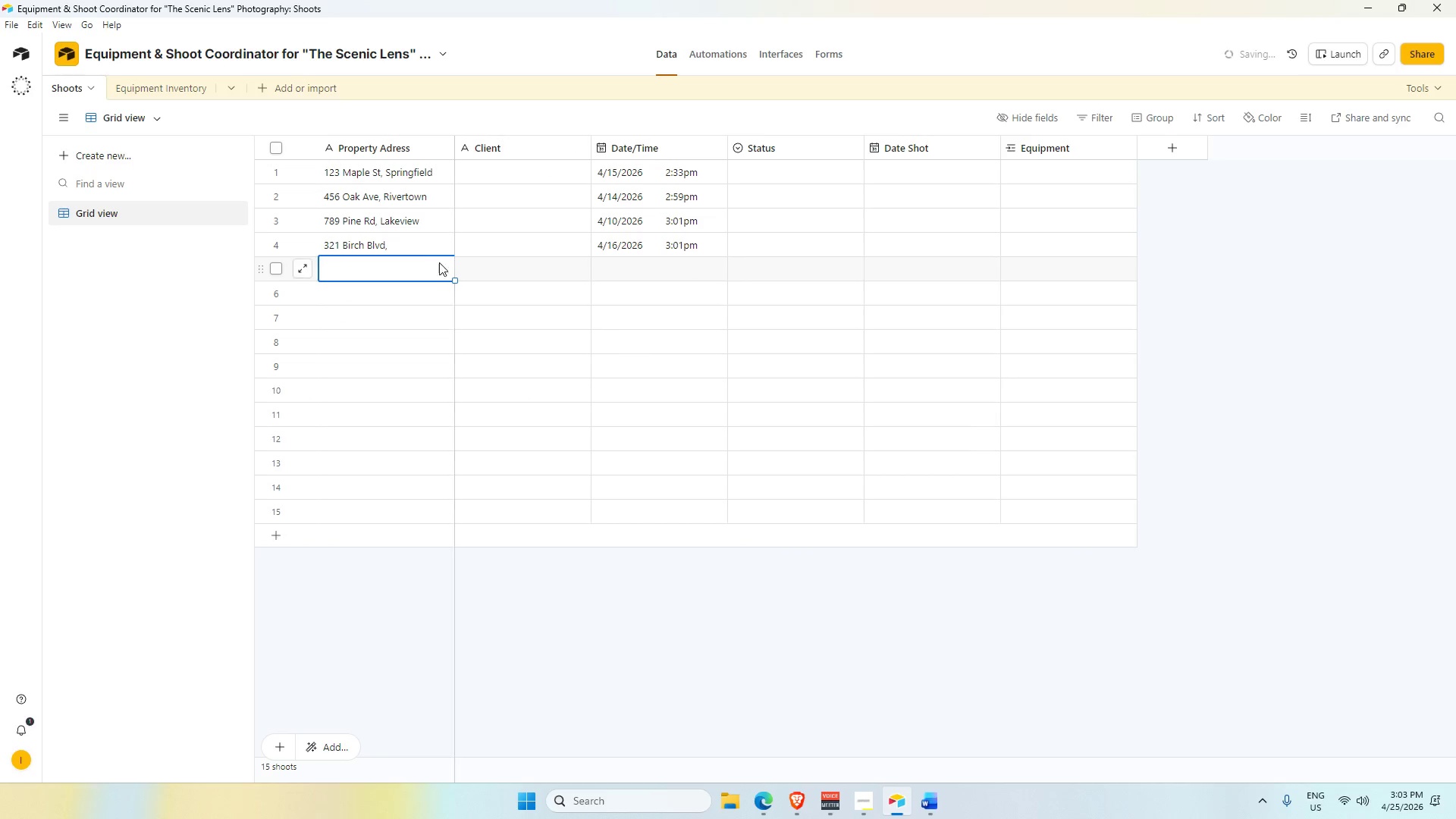 
left_click([395, 244])
 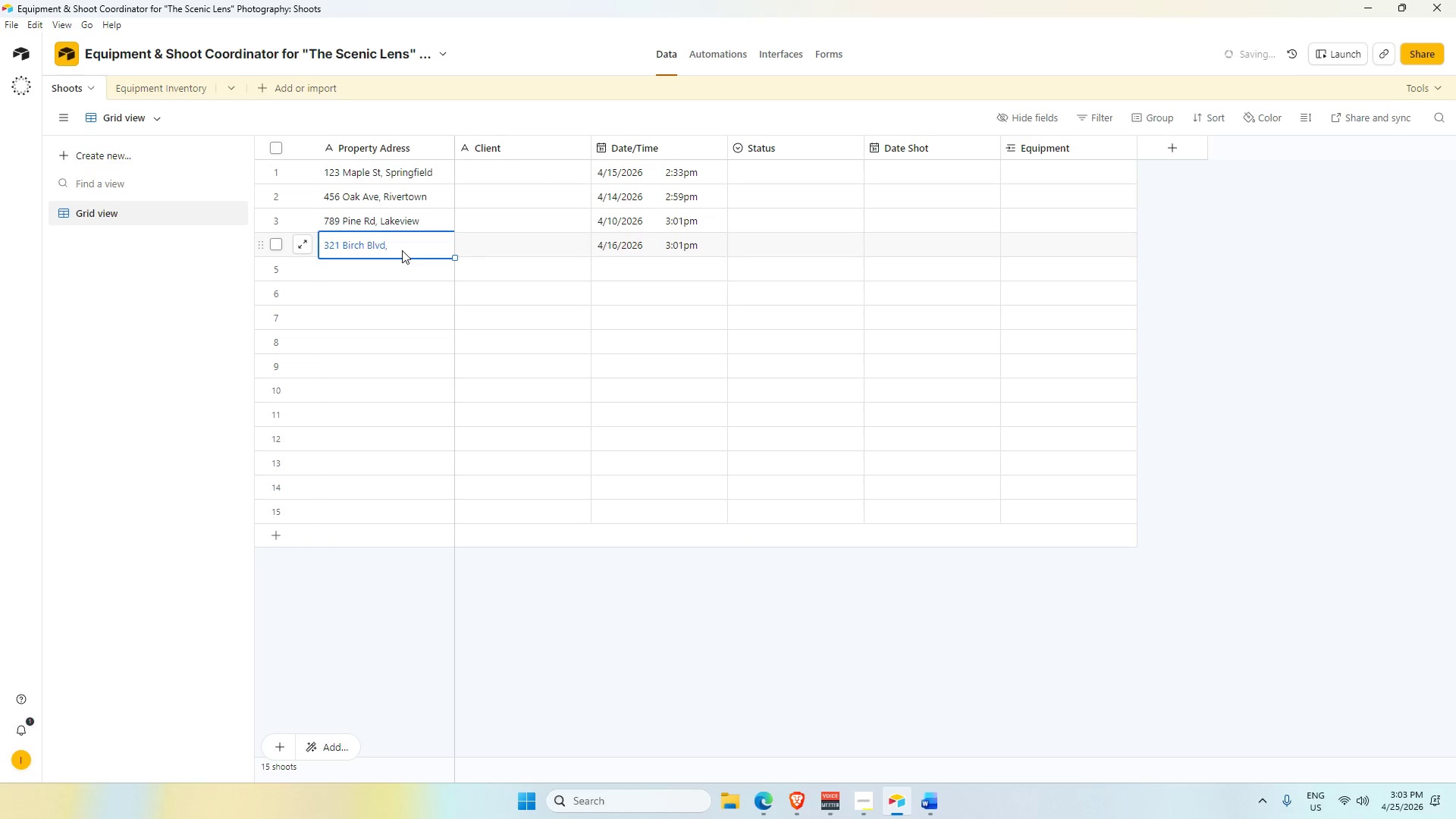 
key(Backspace)
 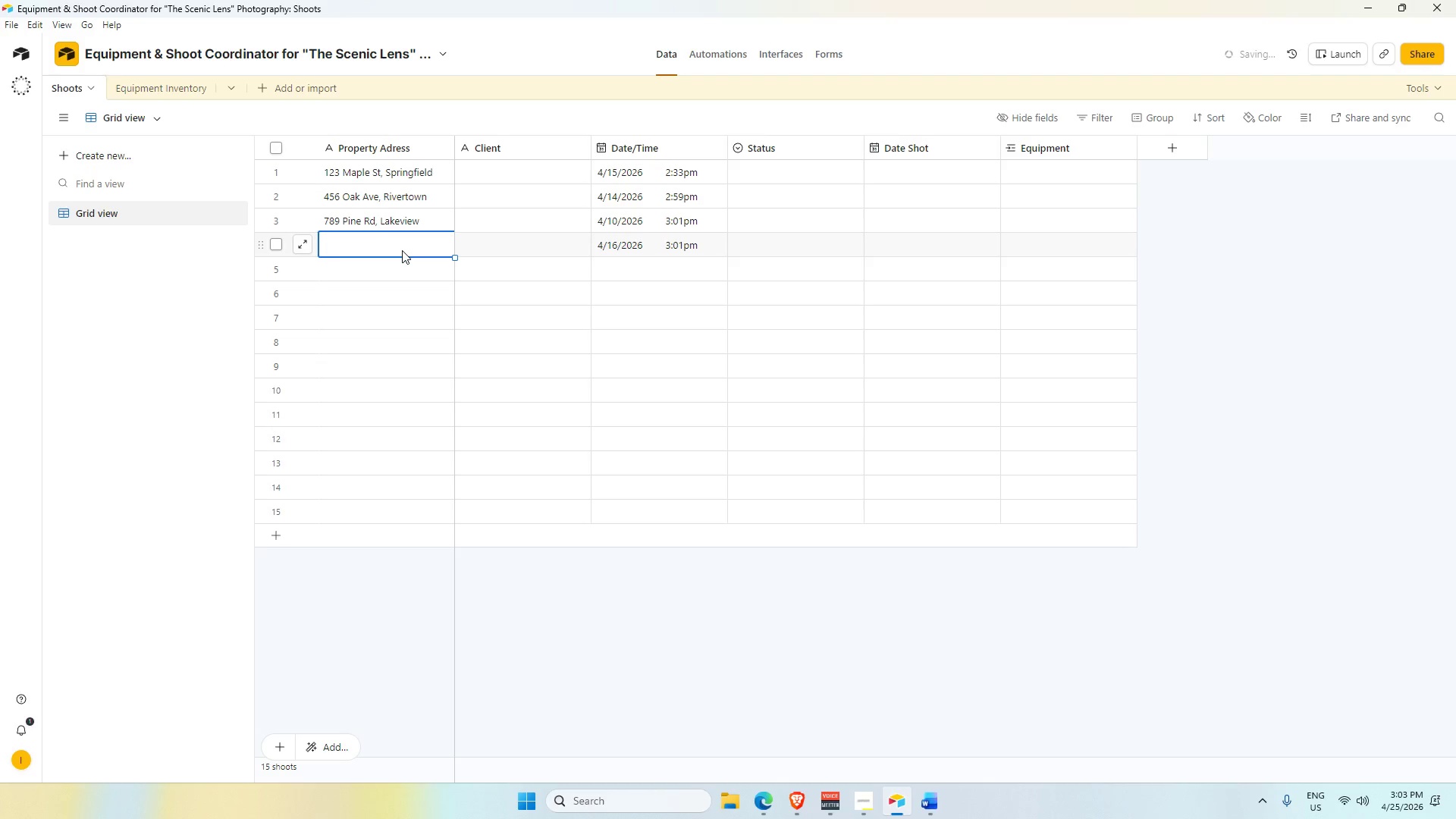 
type(321 BIRCH)
key(Backspace)
key(Backspace)
key(Backspace)
key(Backspace)
key(Backspace)
type(Birch Bld)
key(Backspace)
type(vd, )
 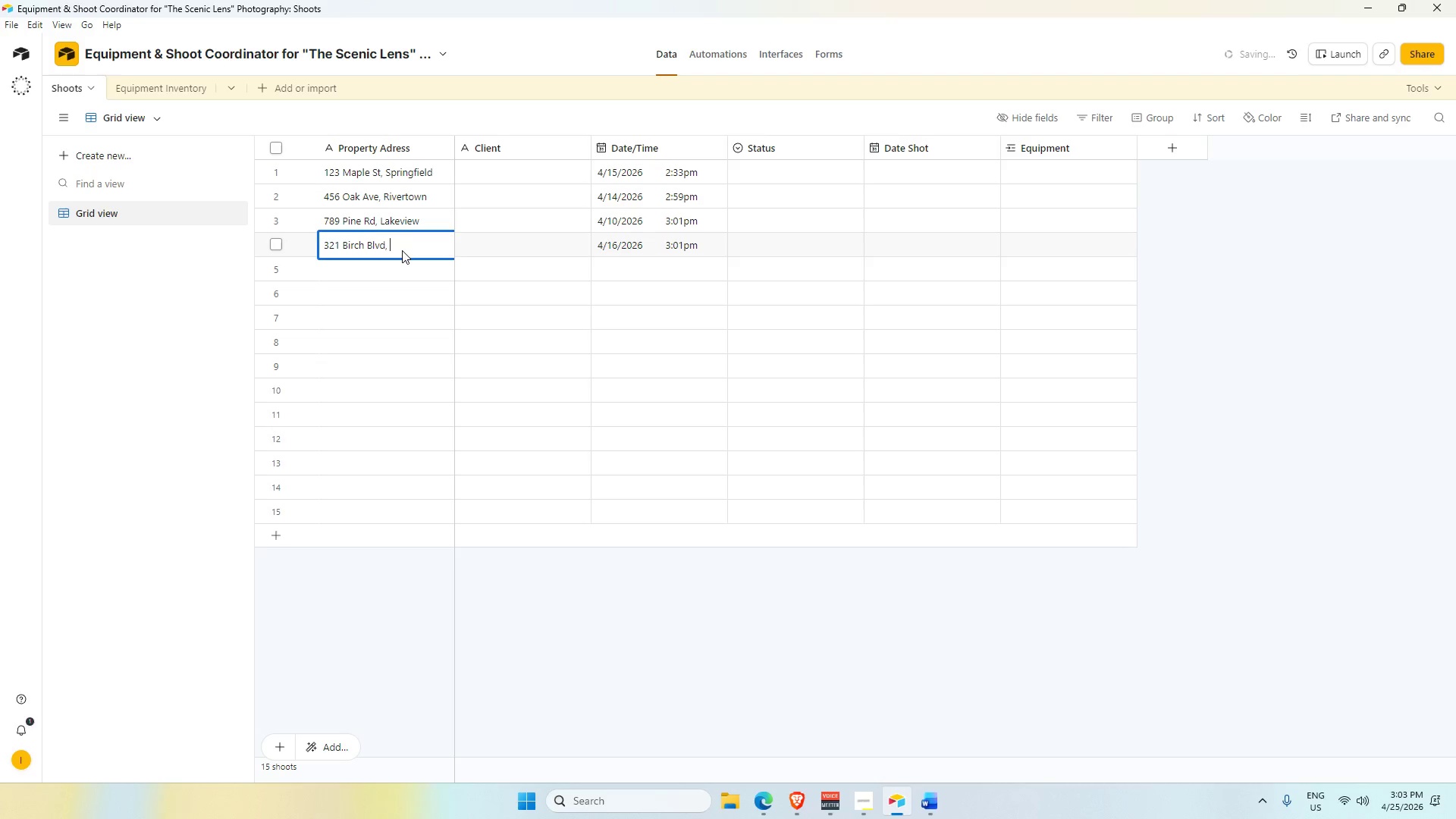 
hold_key(key=ShiftLeft, duration=1.75)
 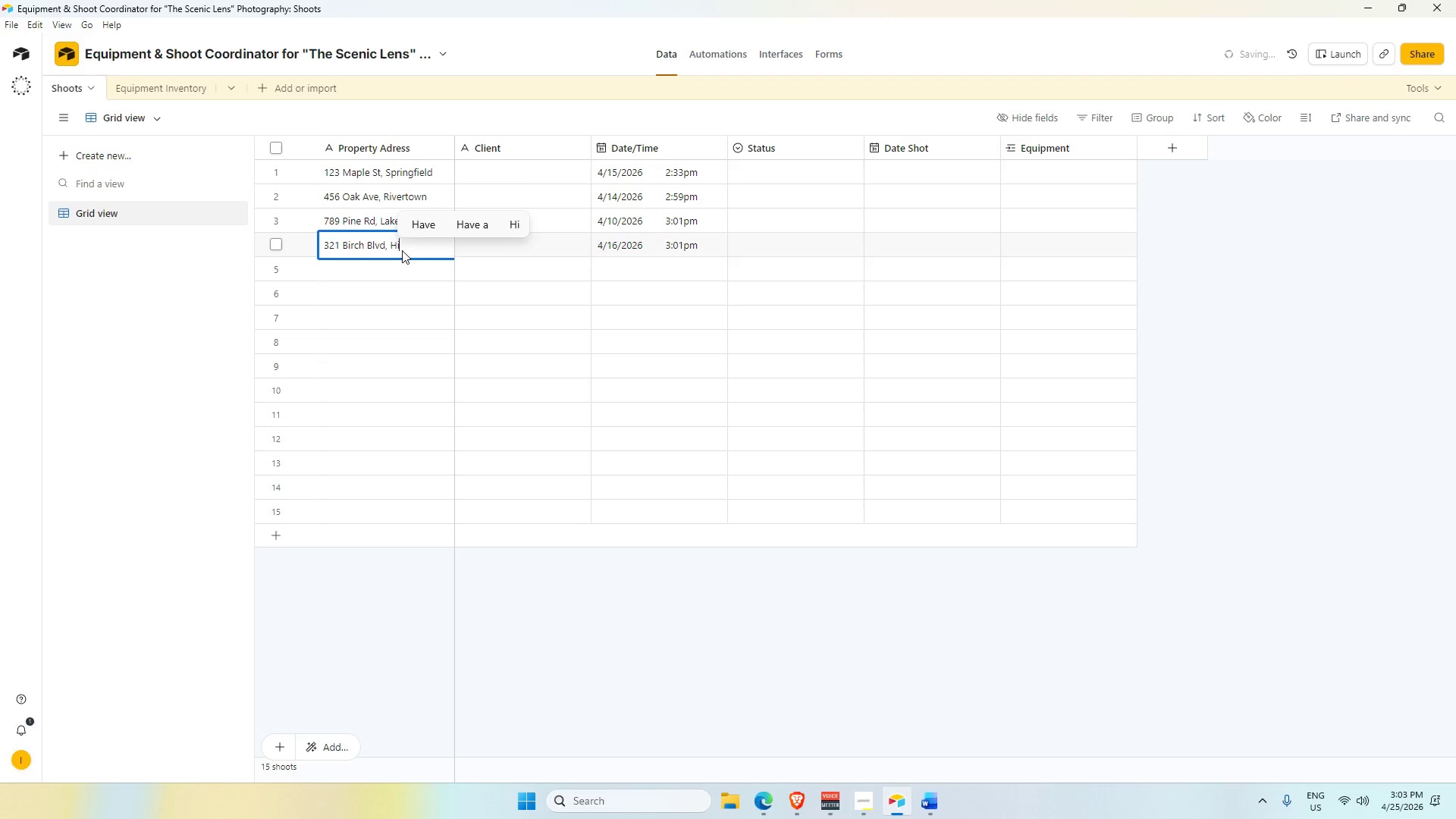 
type(hillcrest)
 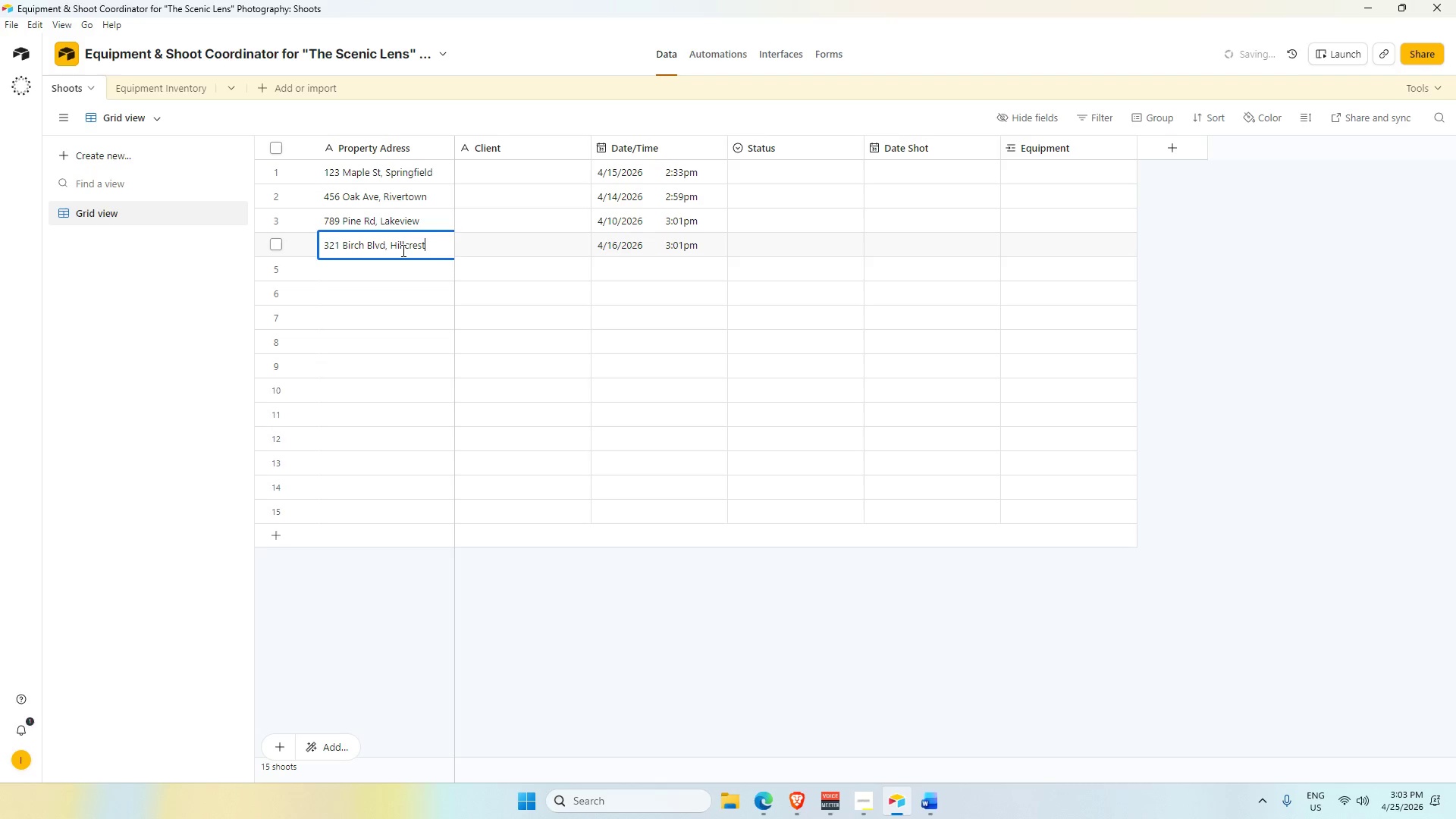 
key(Enter)
 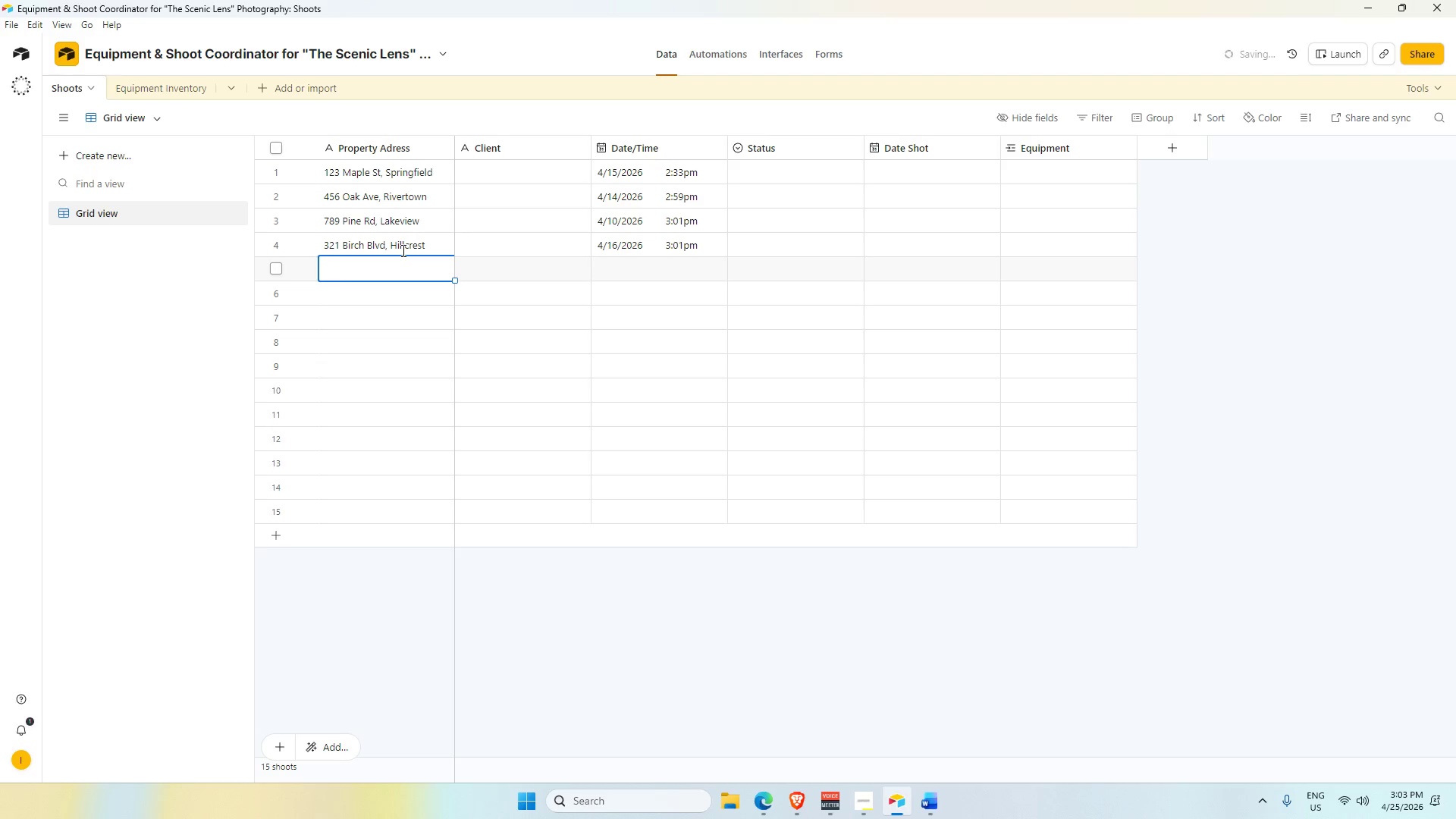 
type(^%)
key(Backspace)
key(Backspace)
type(654)
 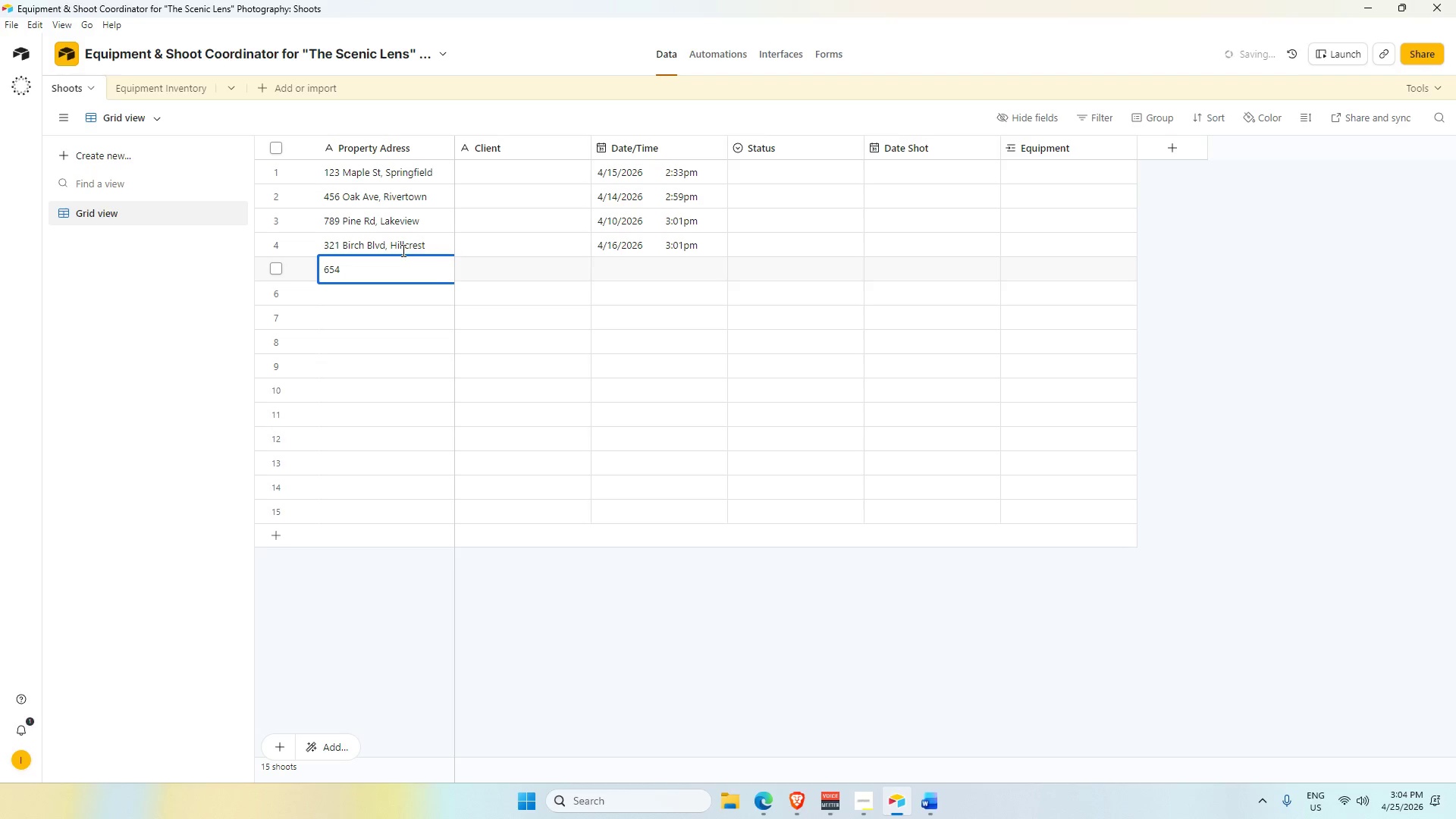 
wait(14.39)
 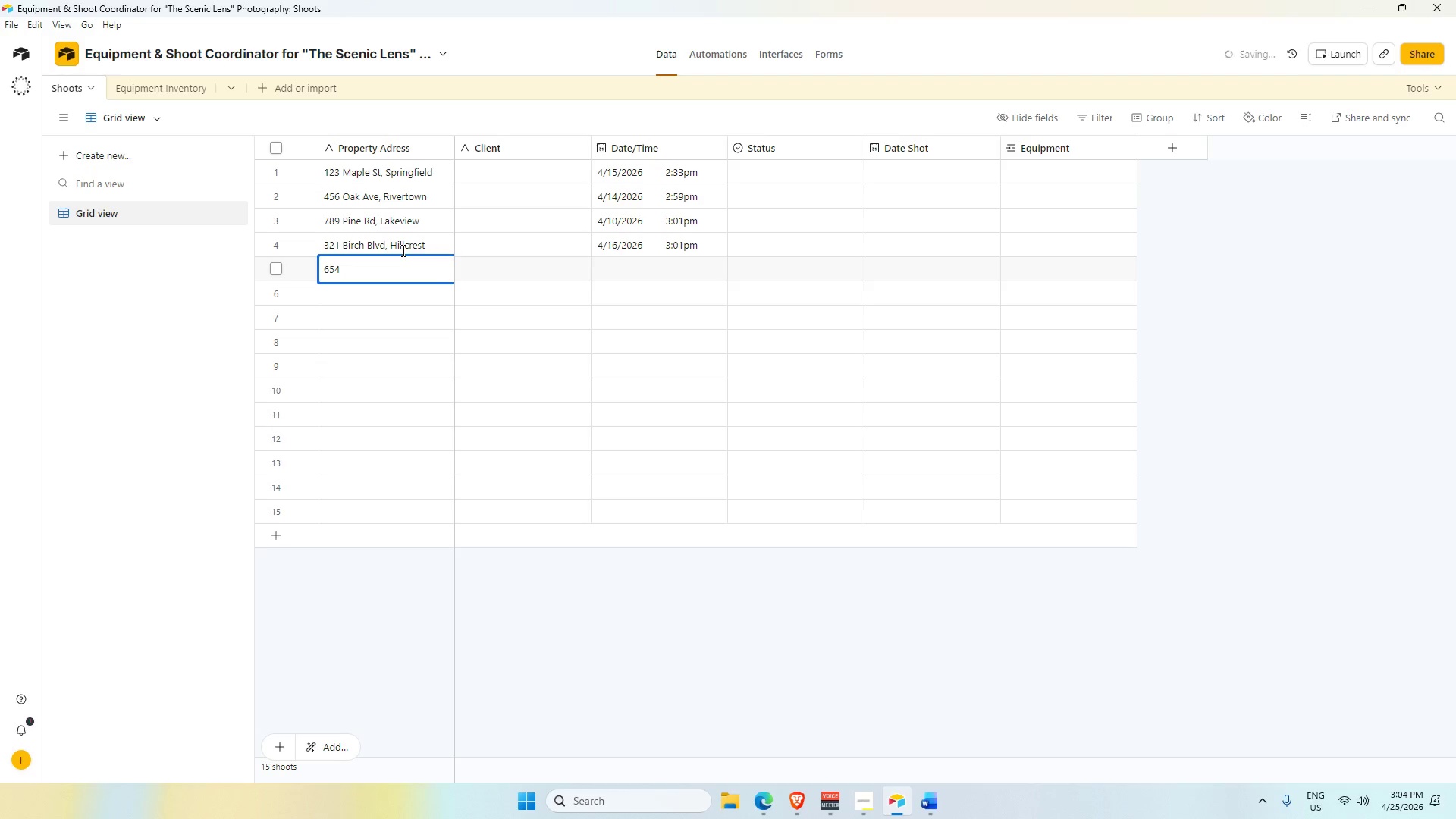 
type( Cedar Ln, Brookside)
 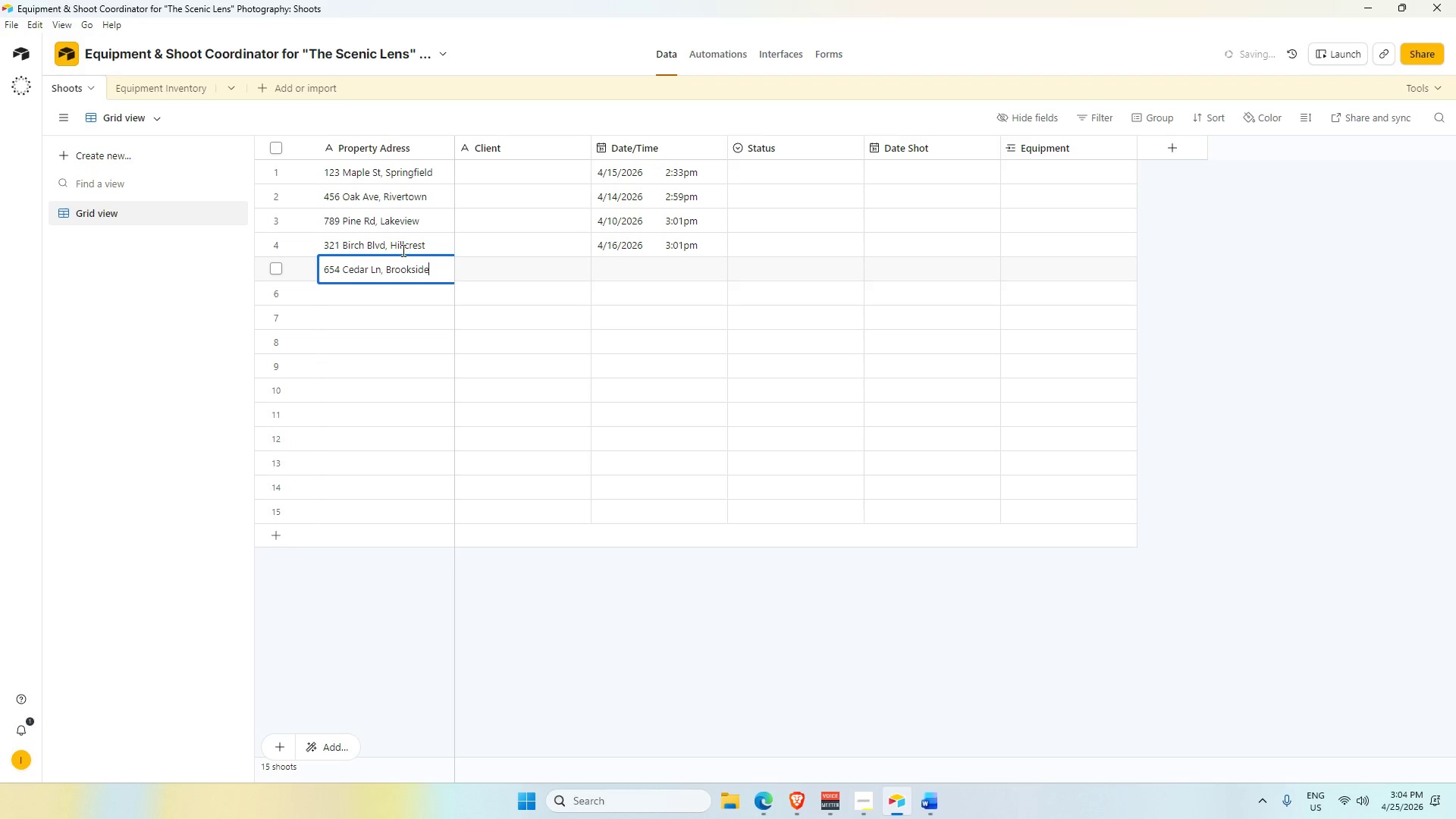 
 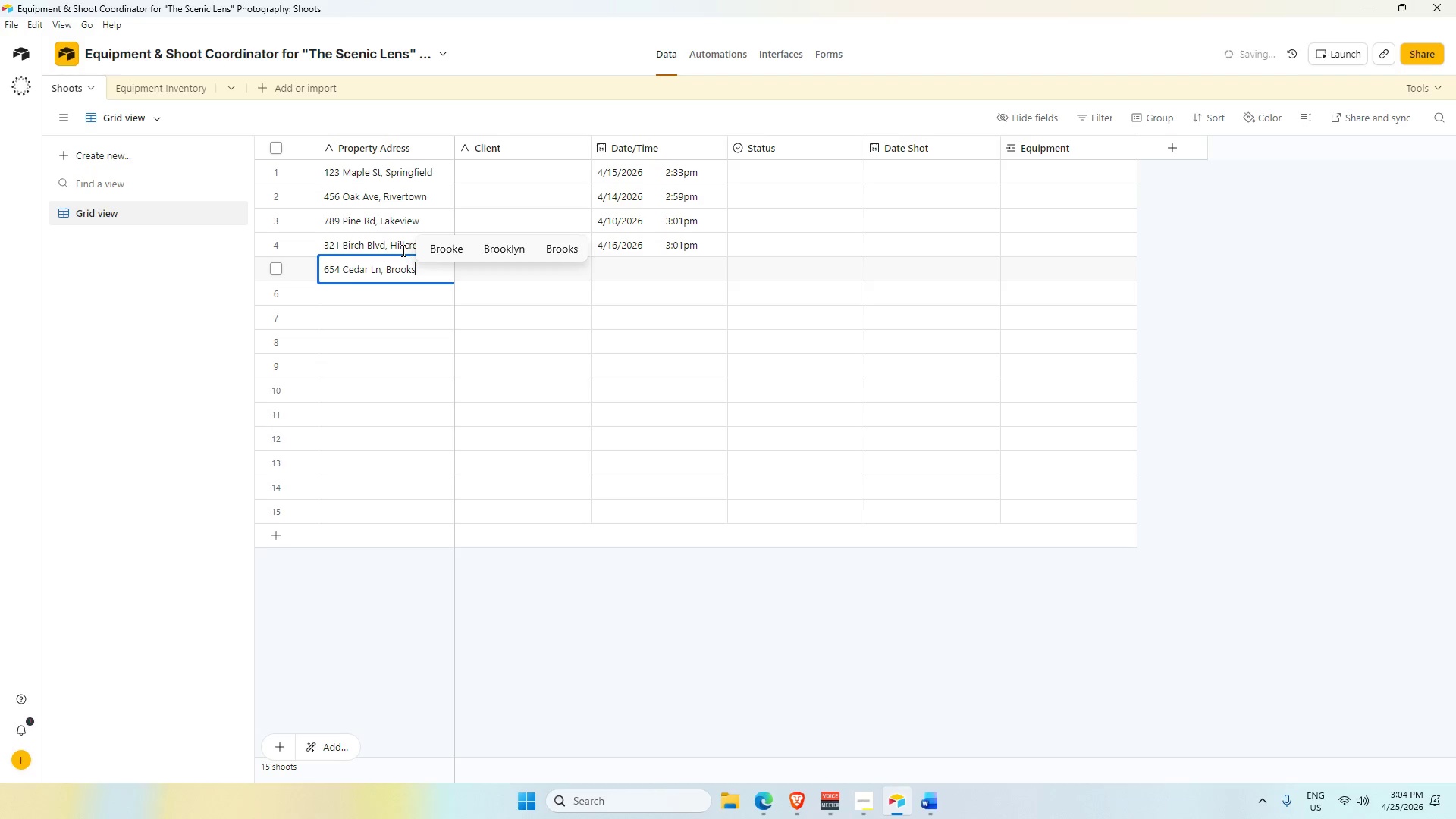 
key(Enter)
 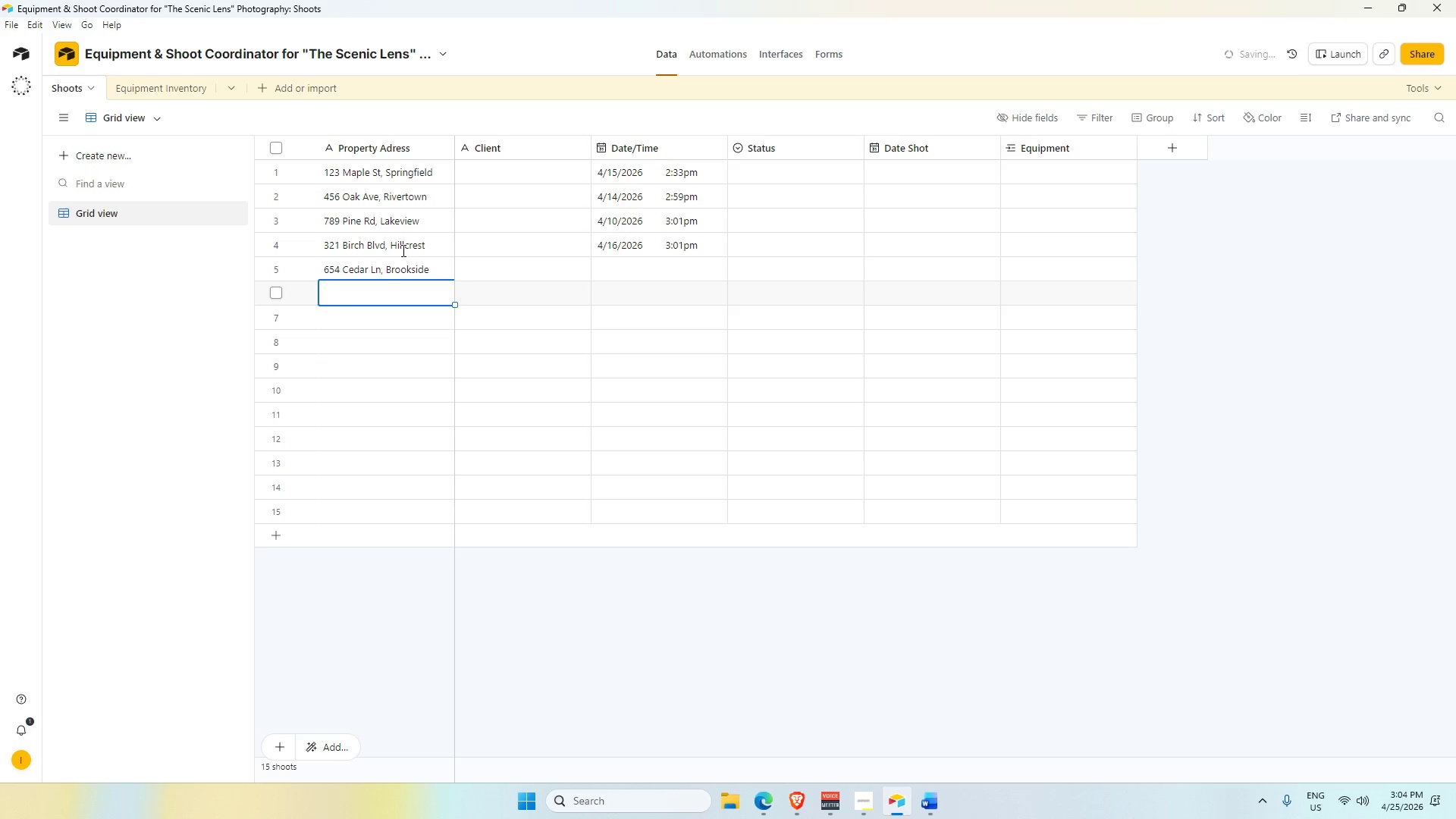 
type(()
key(Backspace)
type((*& )
 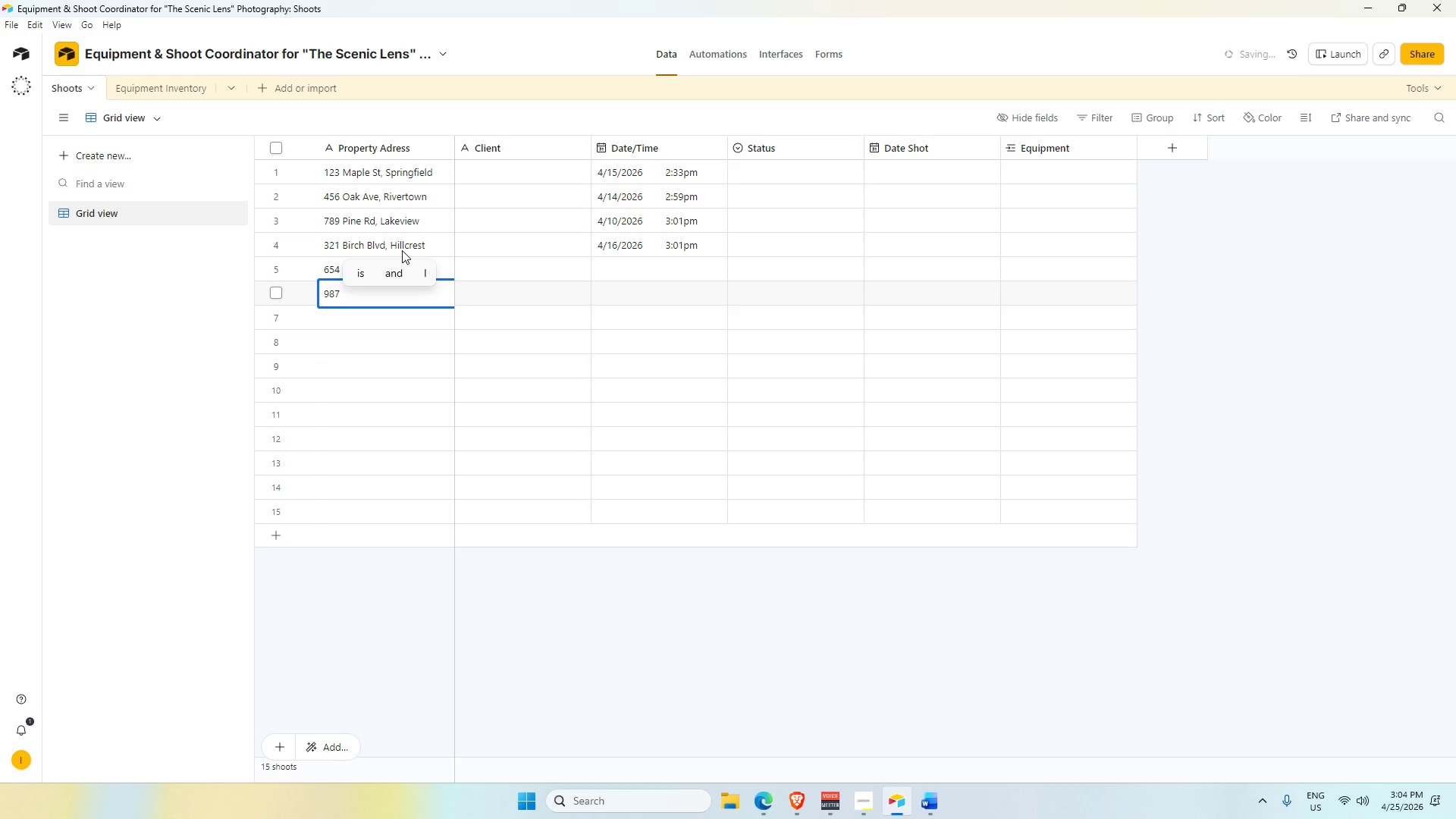 
type(Elm St, GREENFIELD)
 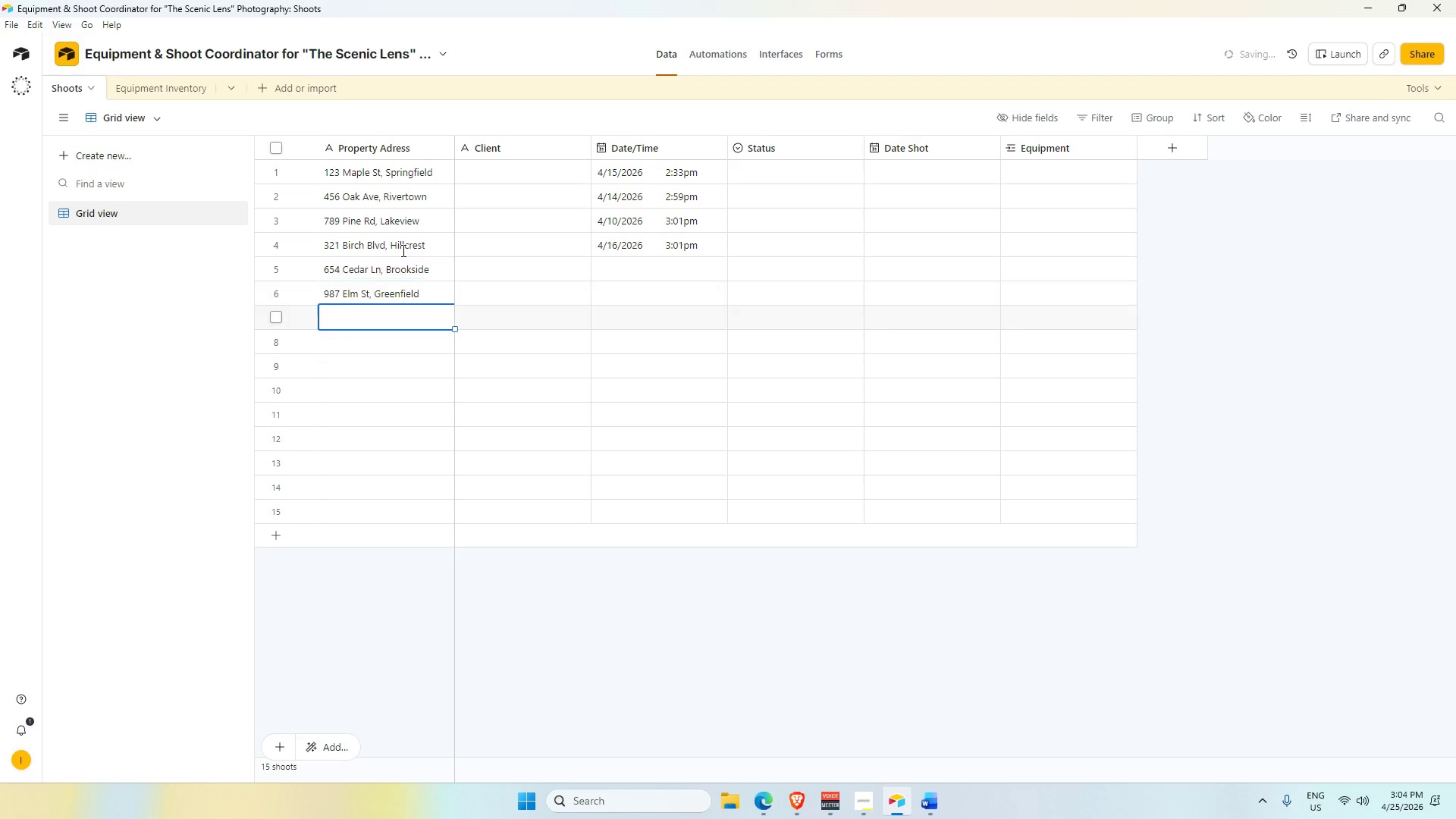 
 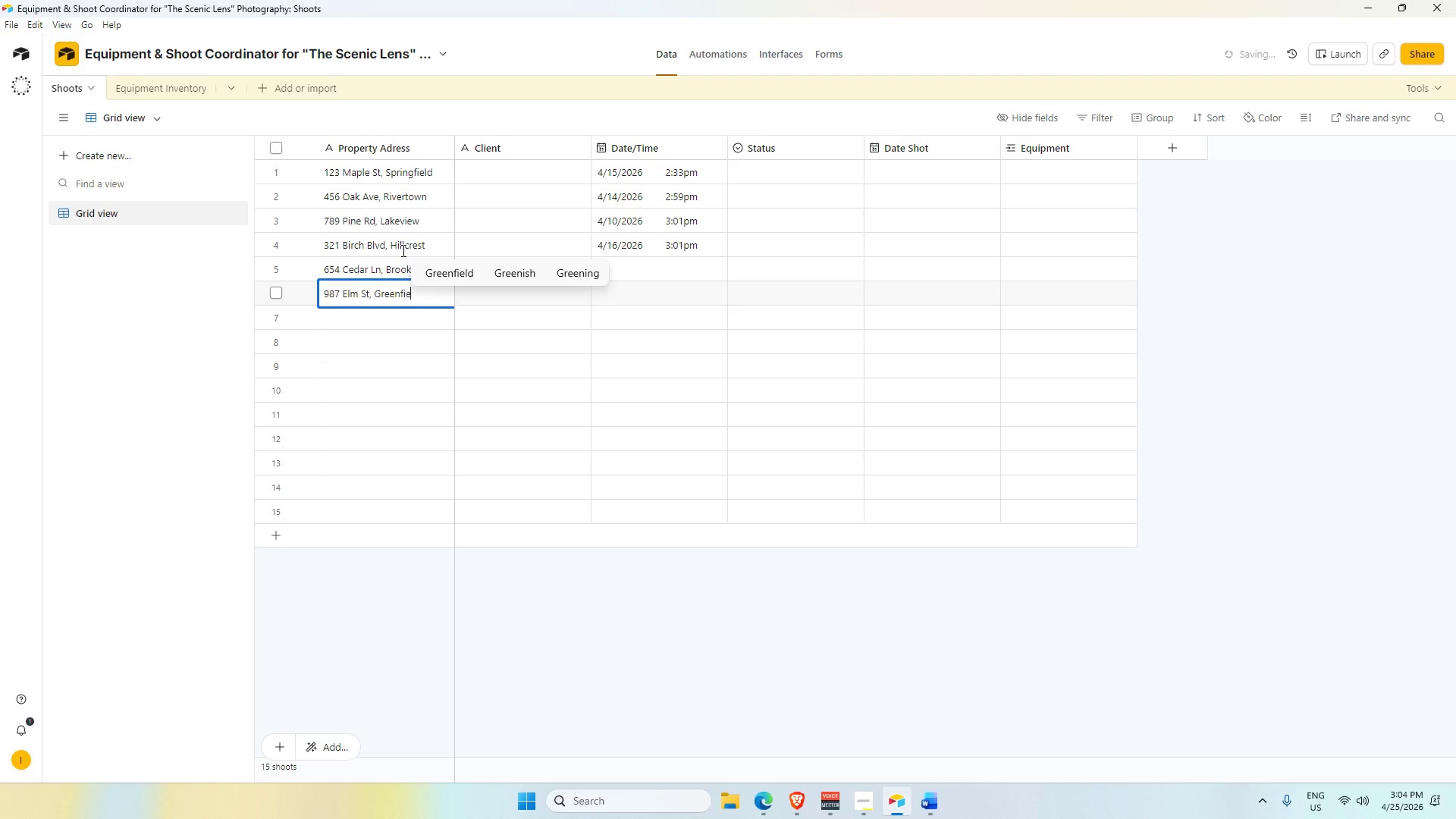 
key(Enter)
 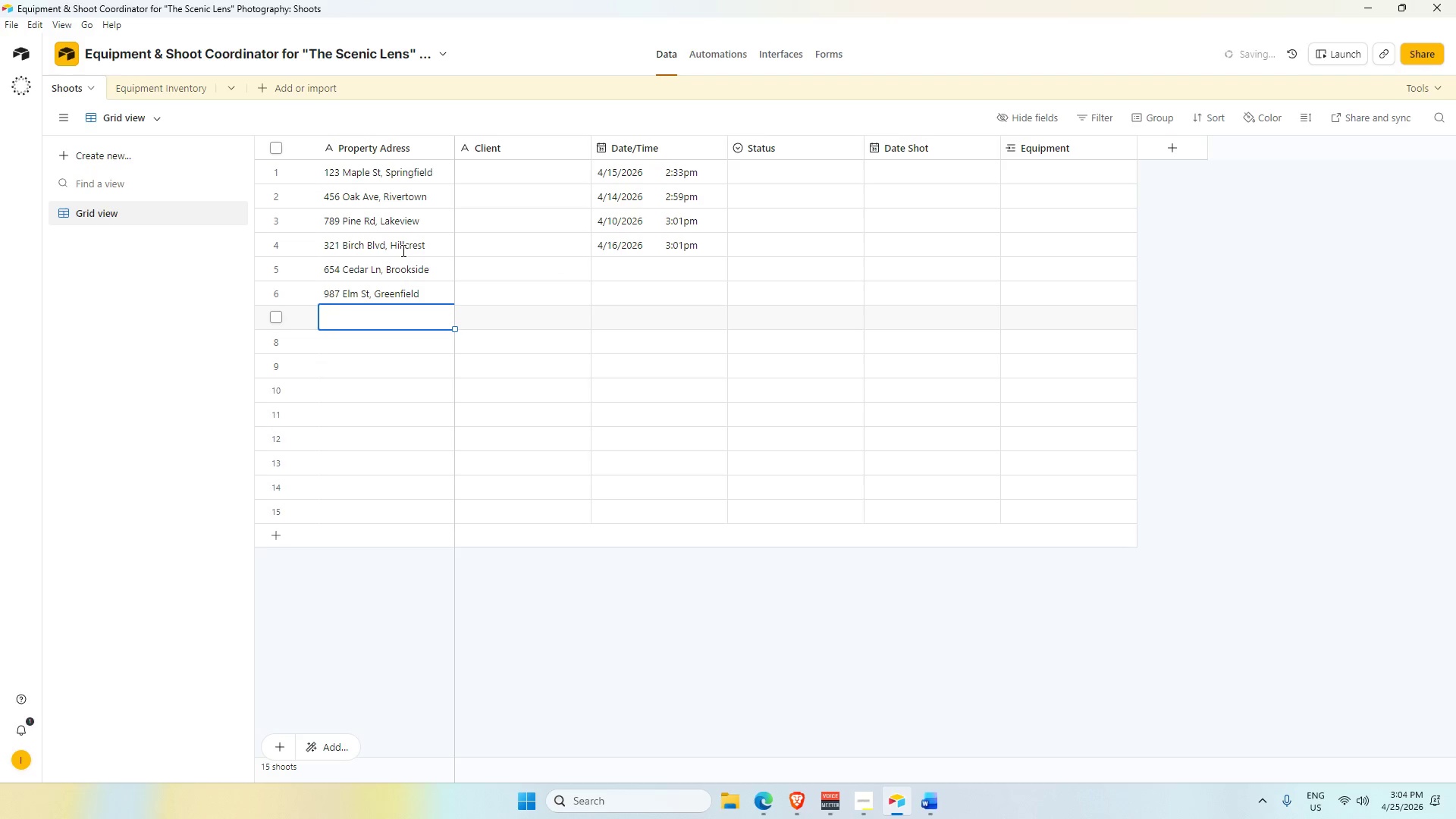 
hold_key(key=ShiftLeft, duration=0.5)
 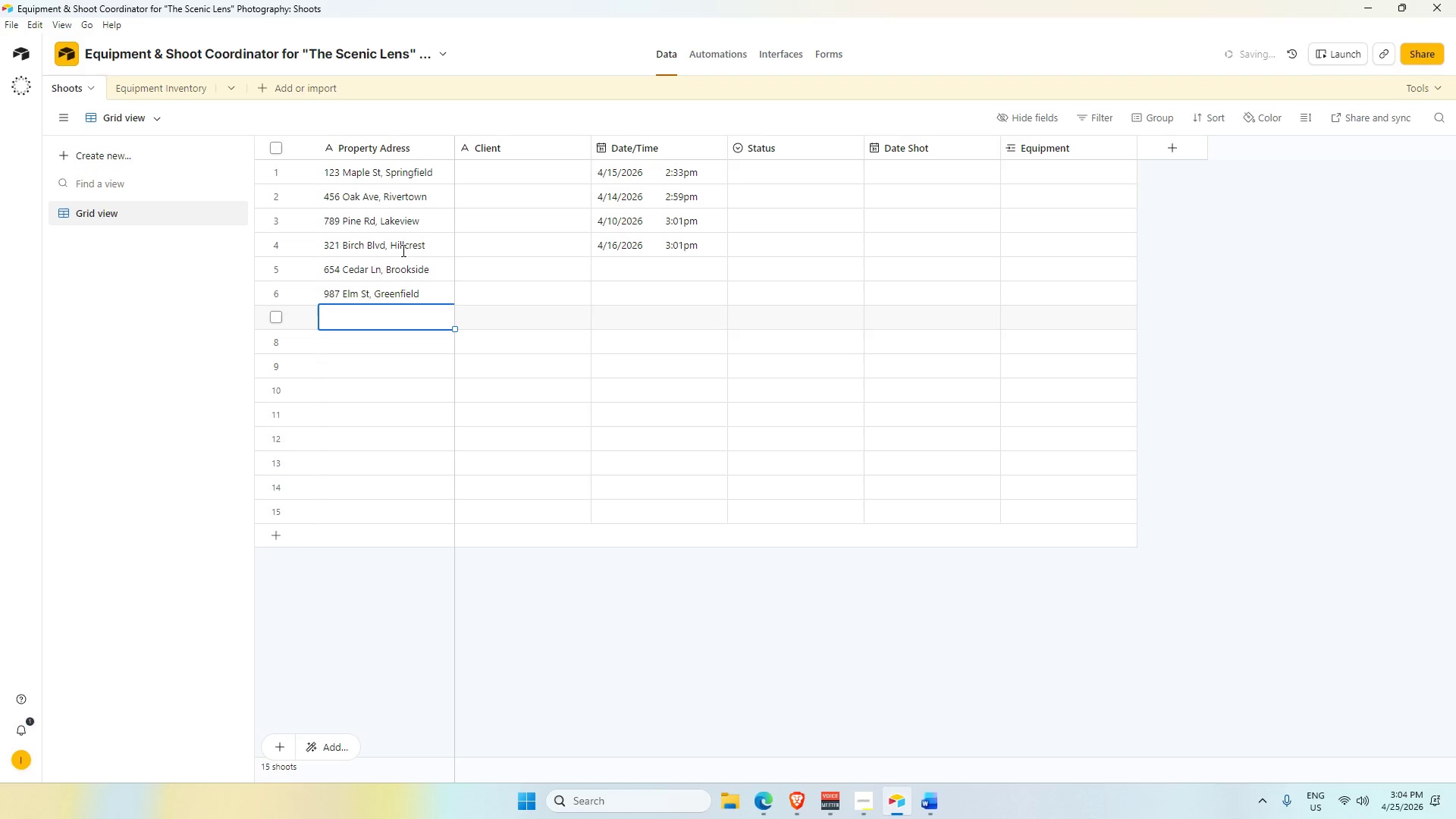 
type(159 )
 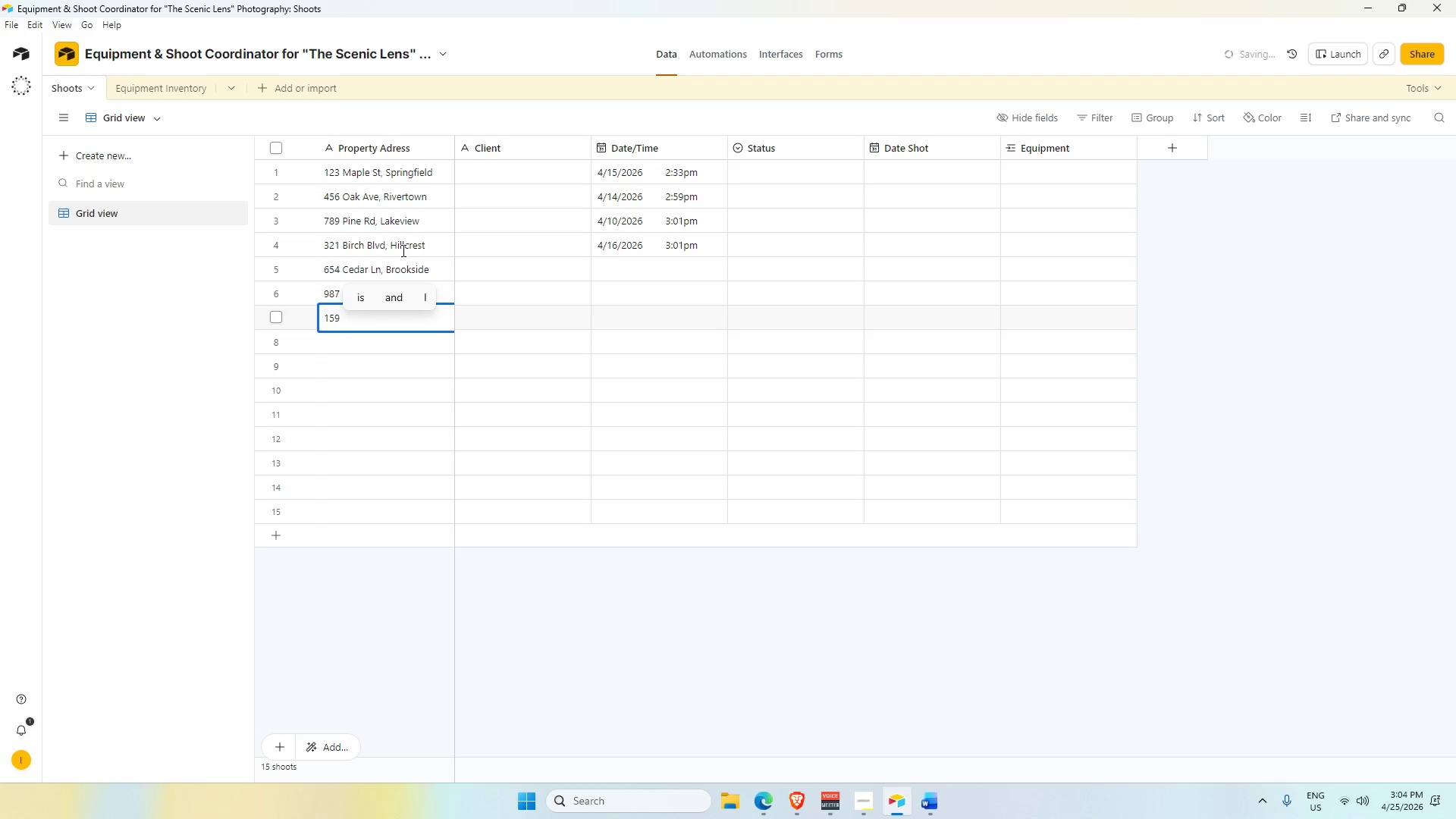 
type(Spruce Dr)
key(Backspace)
type(r, )
key(Tab)
key(Tab)
key(Tab)
key(Tab)
 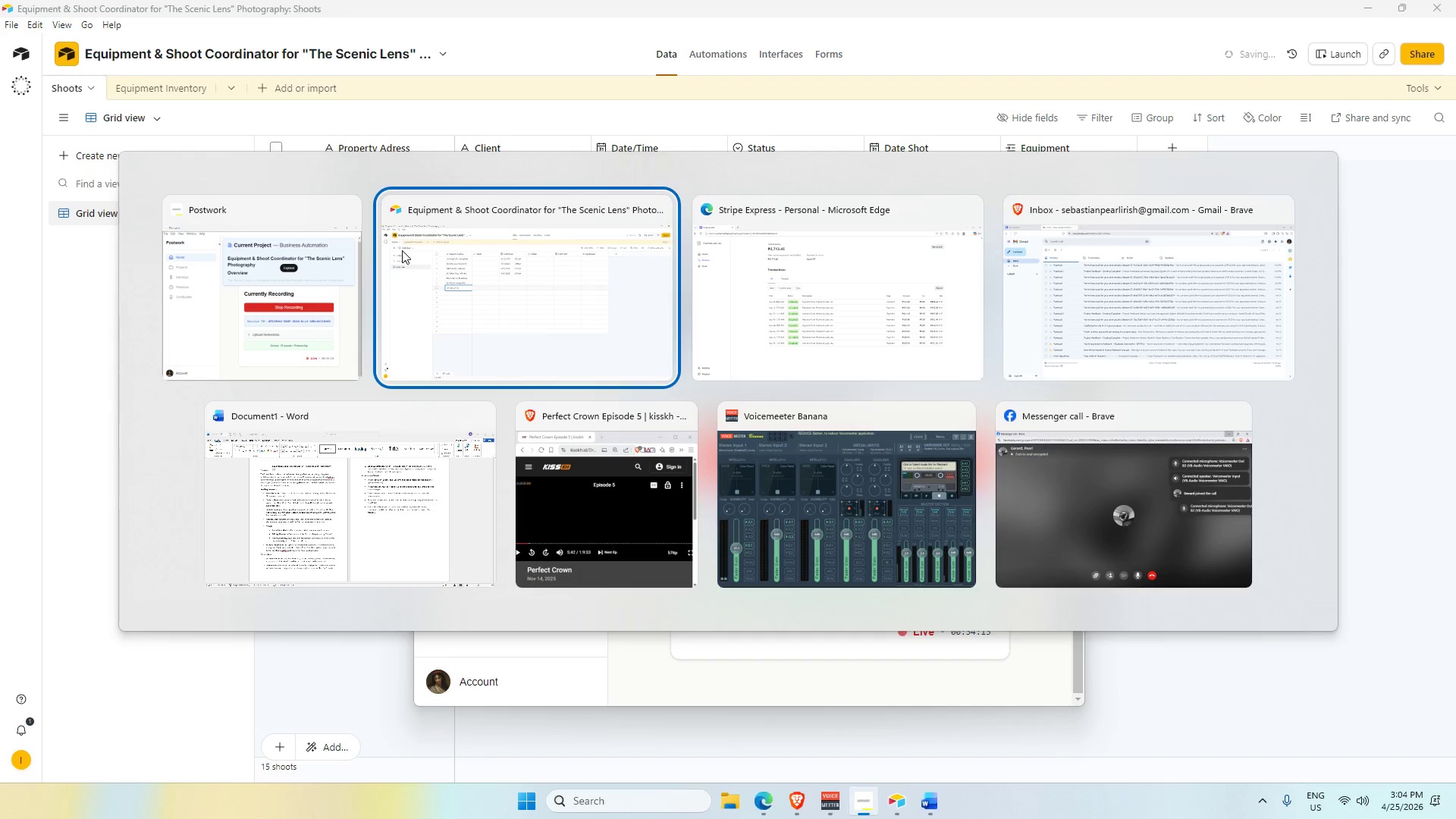 
 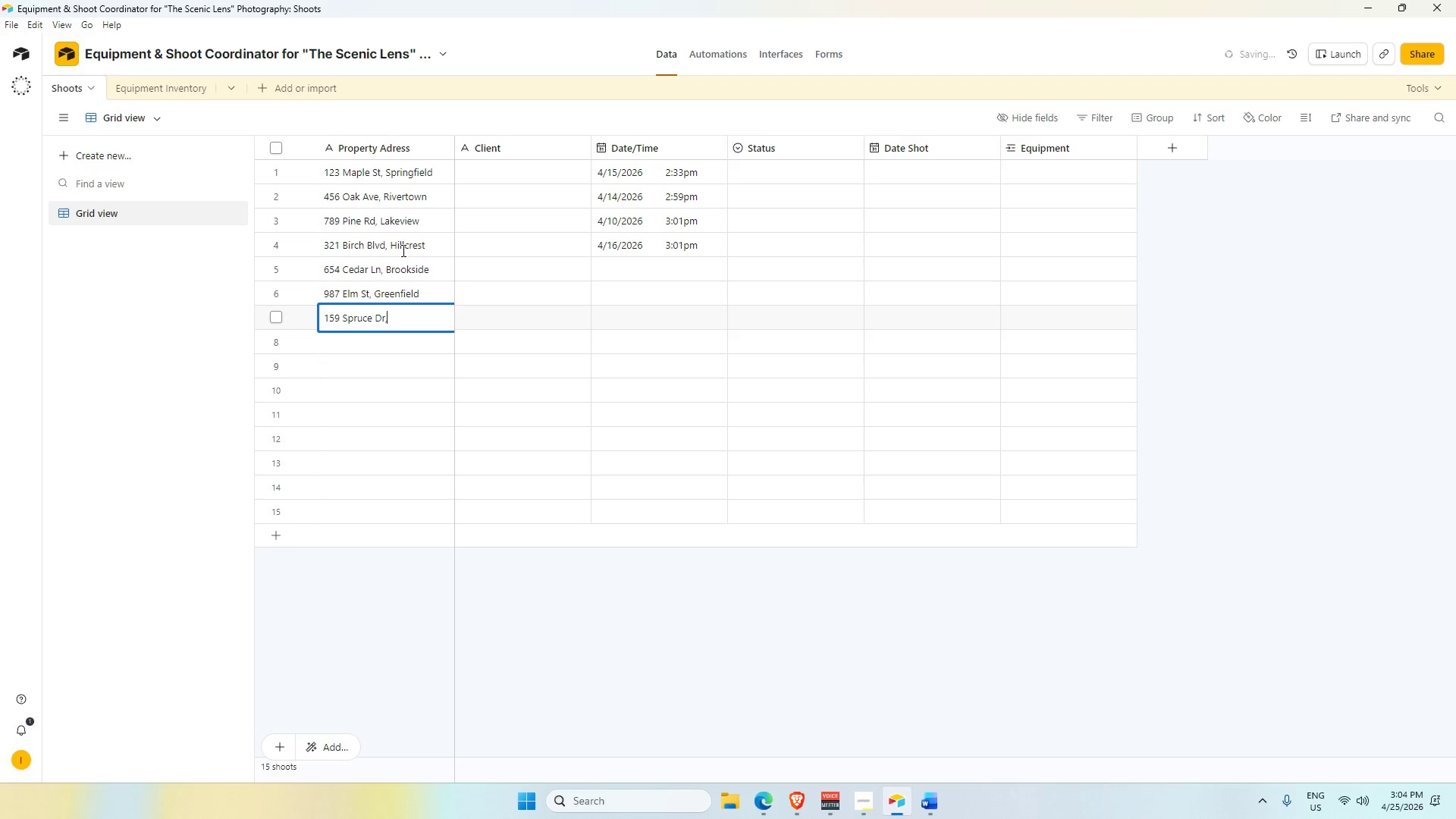 
hold_key(key=AltLeft, duration=1.7)